 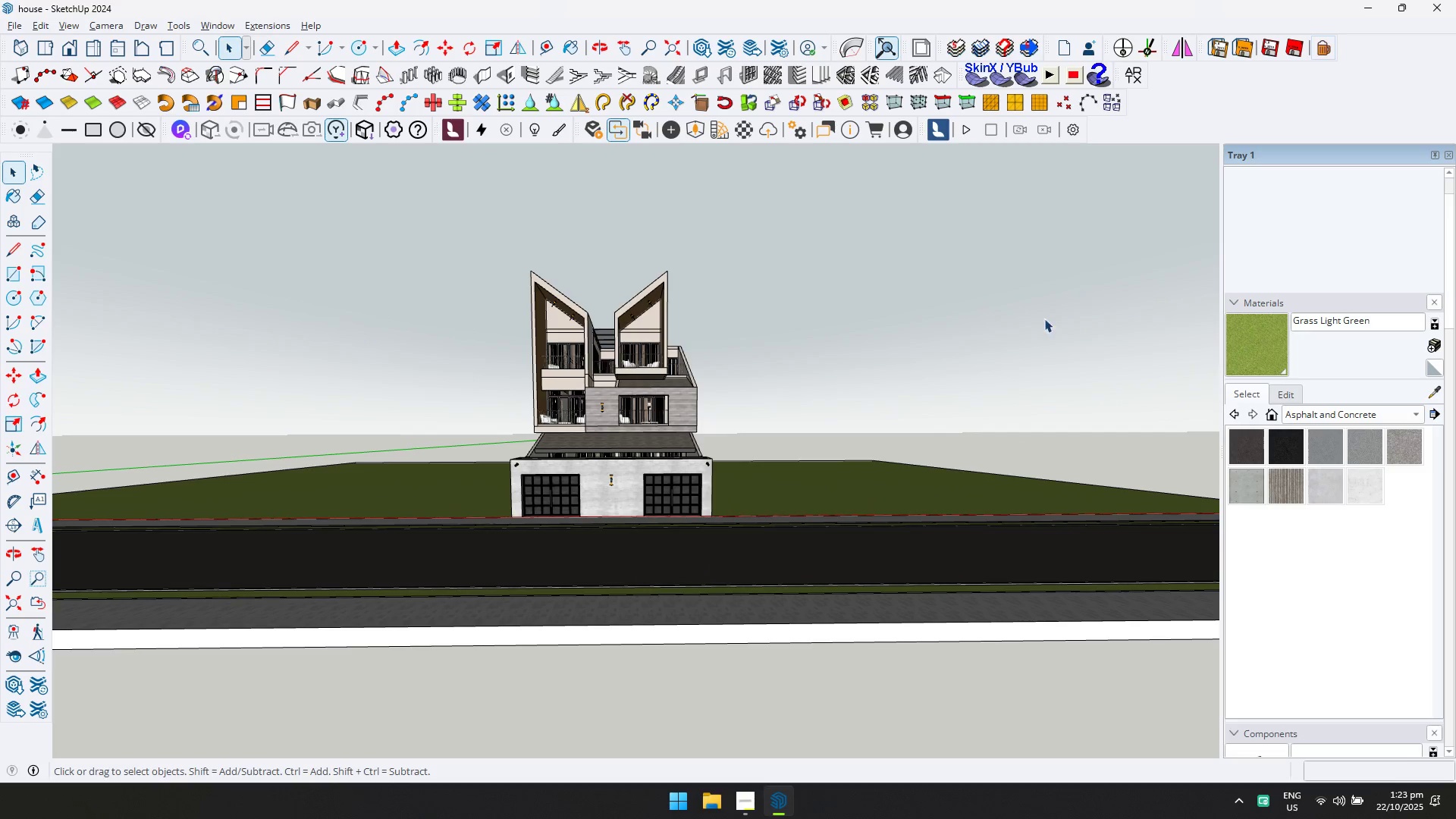 
scroll: coordinate [641, 400], scroll_direction: up, amount: 5.0
 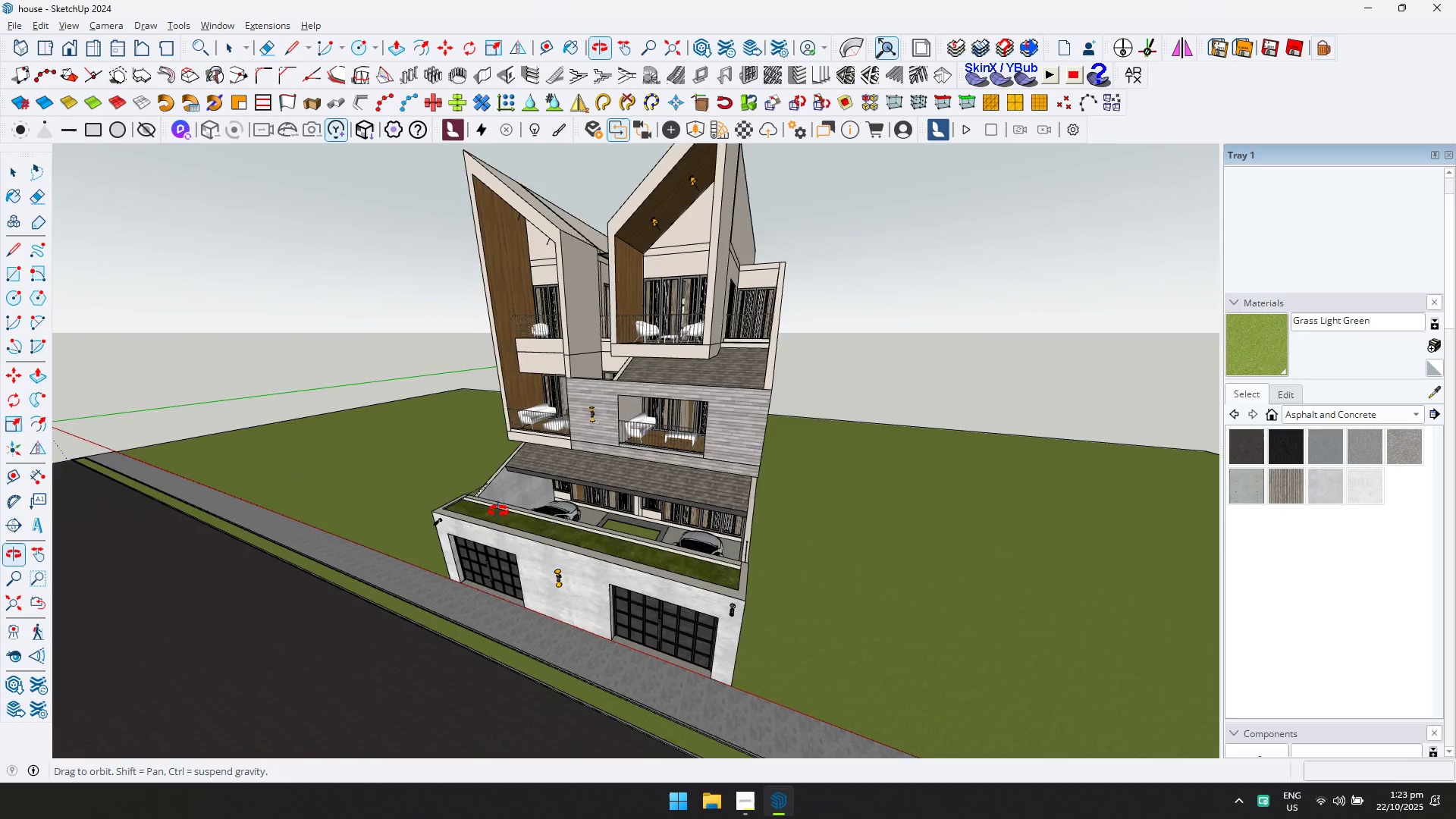 
key(Shift+ShiftLeft)
 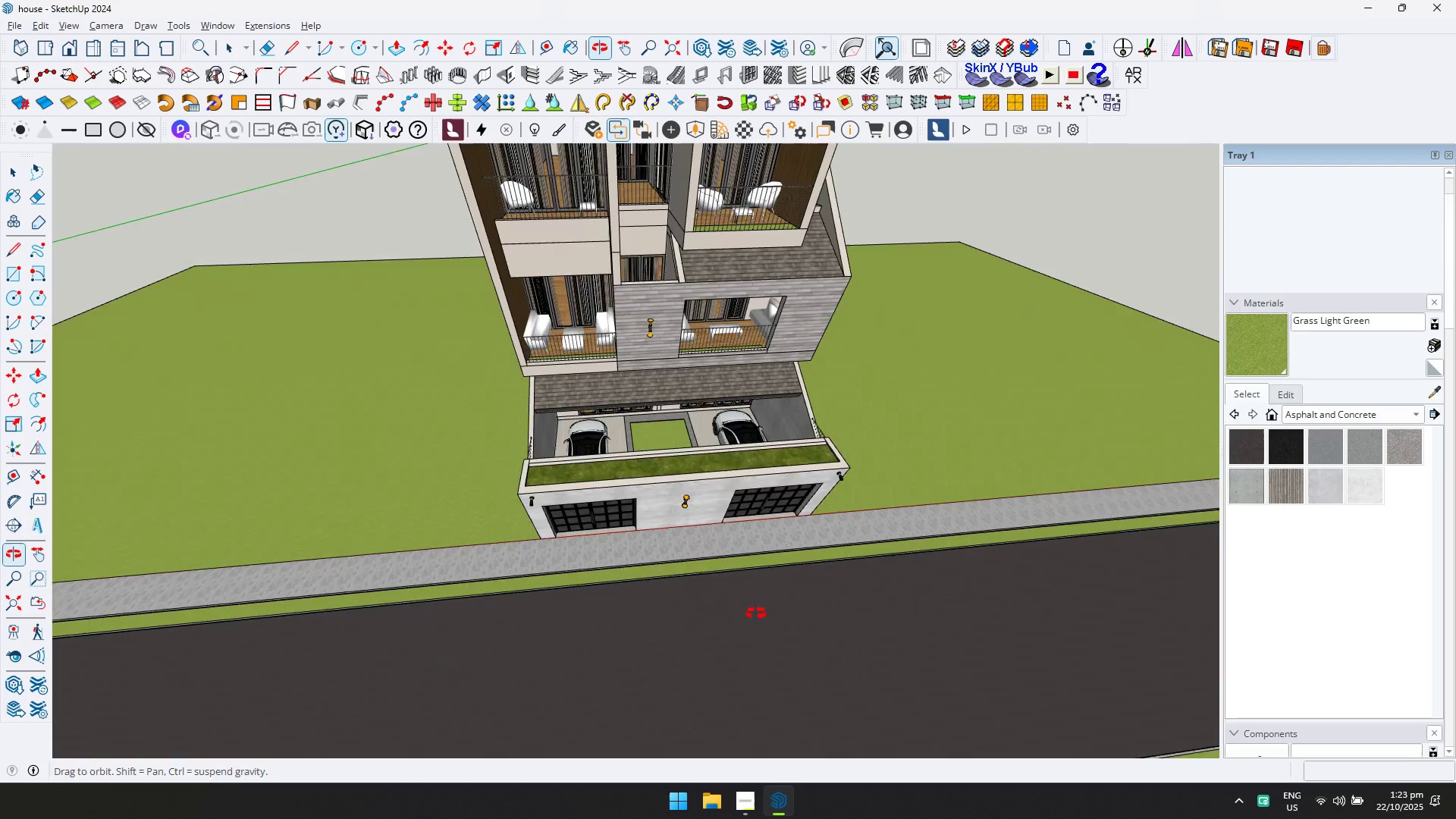 
scroll: coordinate [669, 436], scroll_direction: up, amount: 11.0
 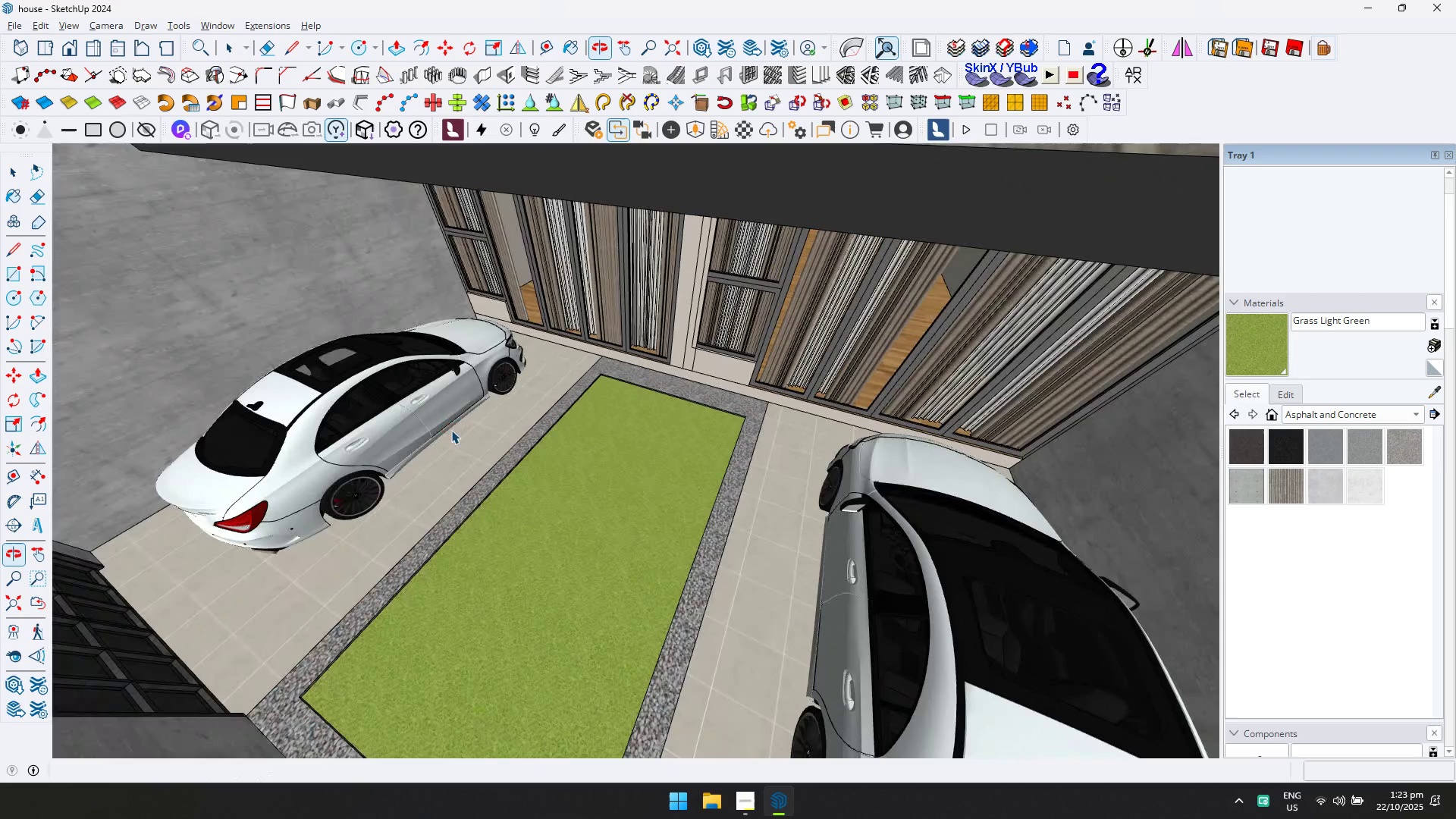 
scroll: coordinate [454, 425], scroll_direction: down, amount: 10.0
 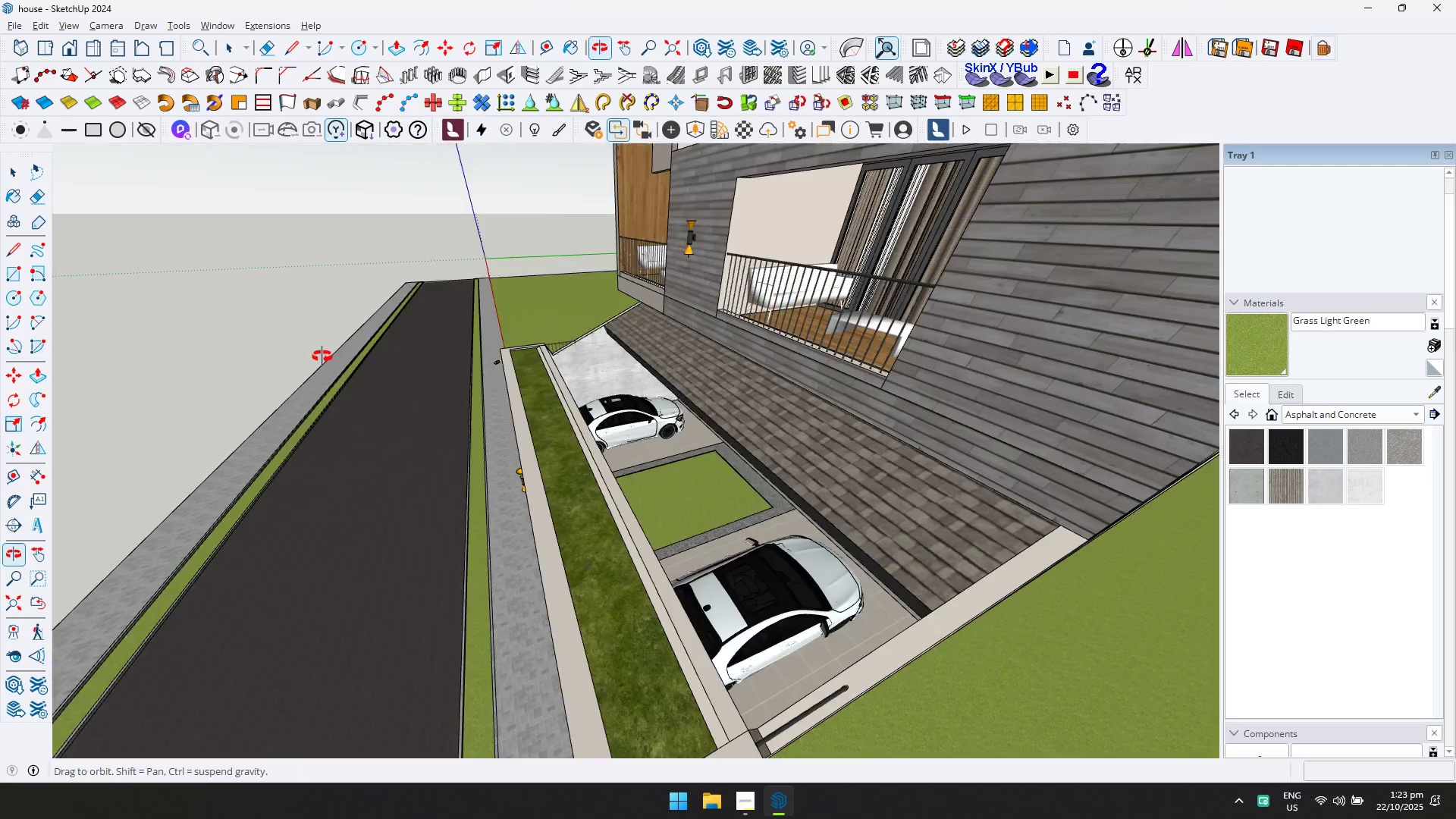 
key(Shift+ShiftLeft)
 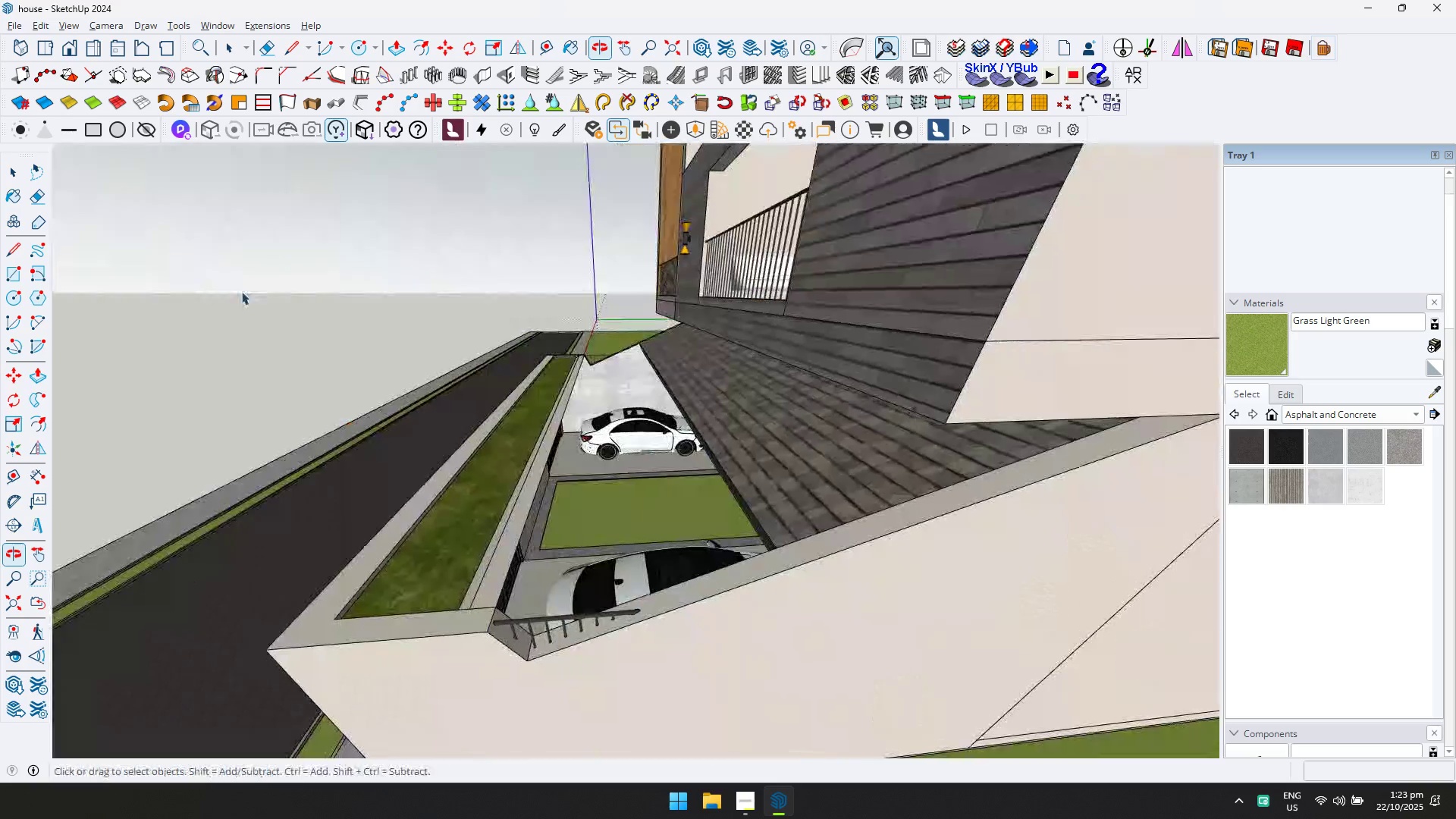 
scroll: coordinate [604, 378], scroll_direction: up, amount: 13.0
 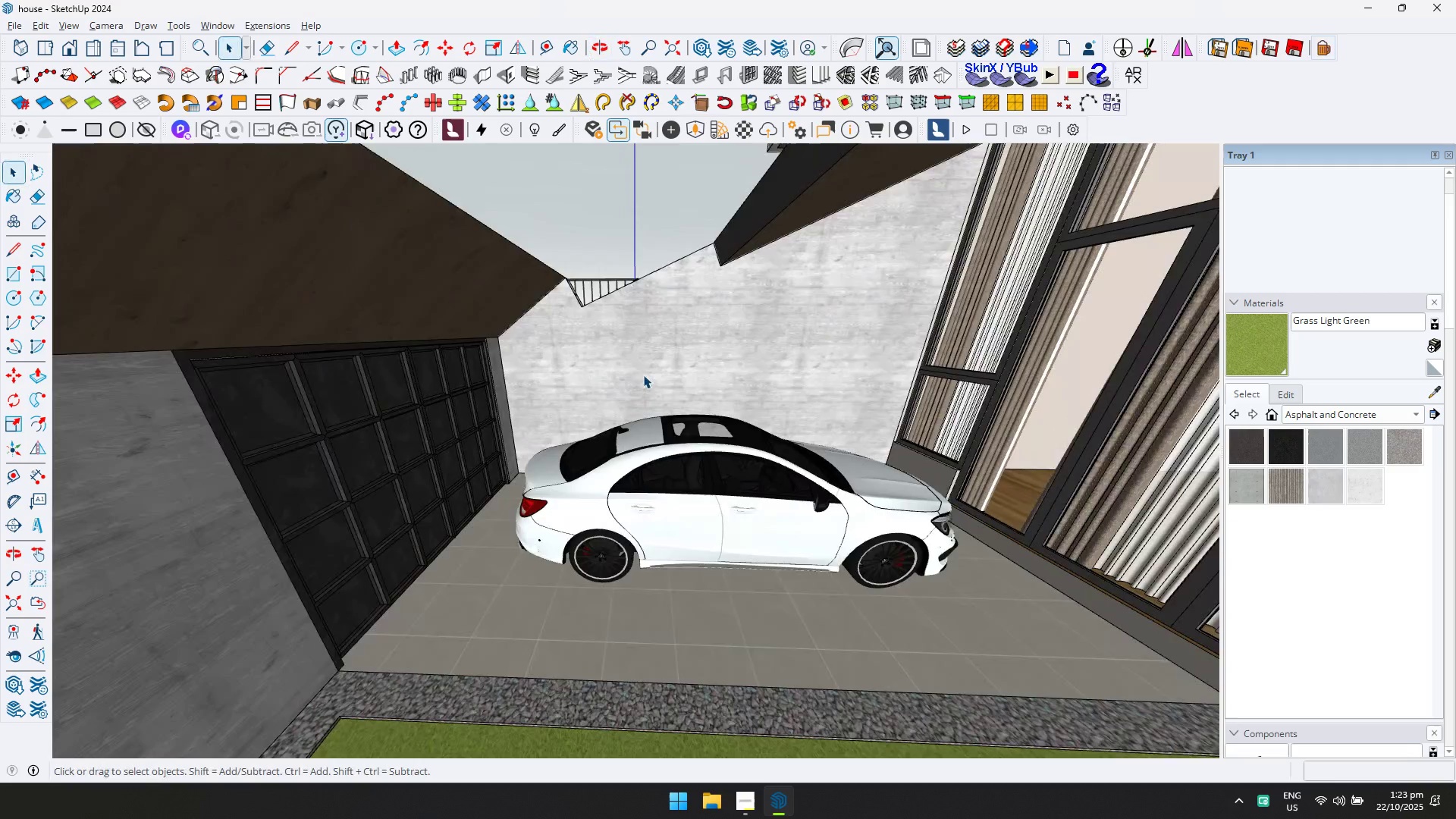 
double_click([643, 375])
 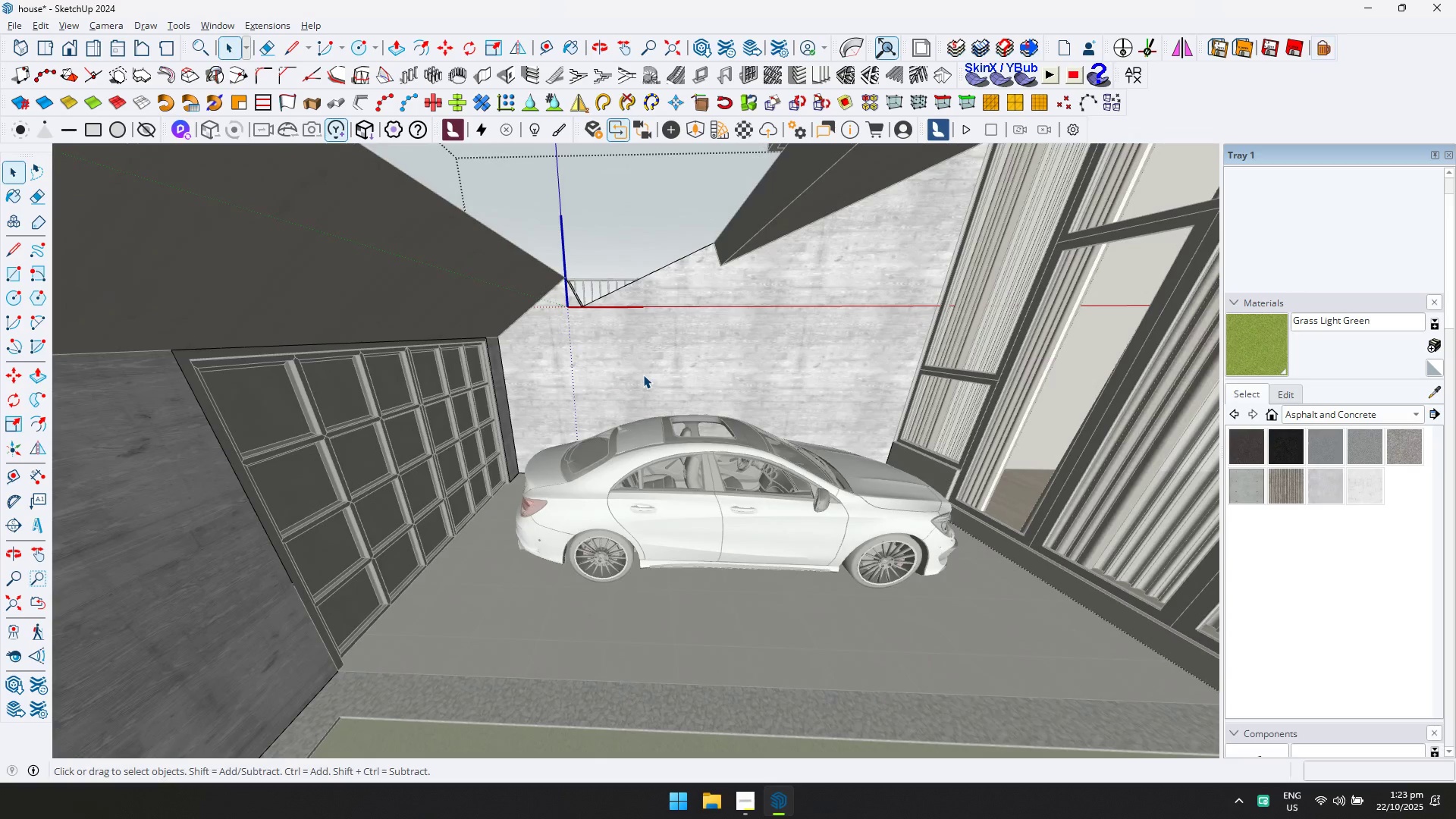 
left_click([643, 375])
 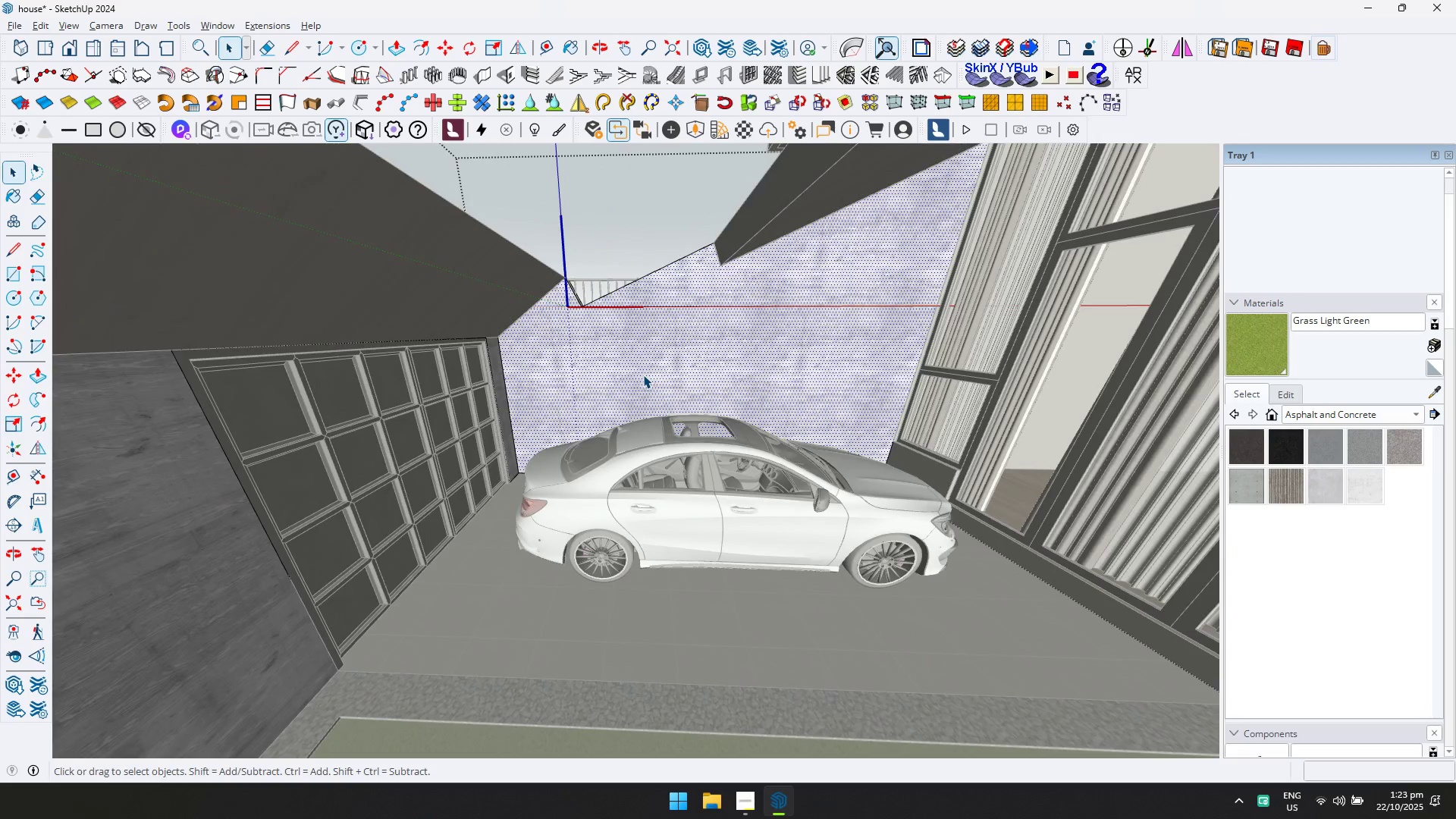 
key(L)
 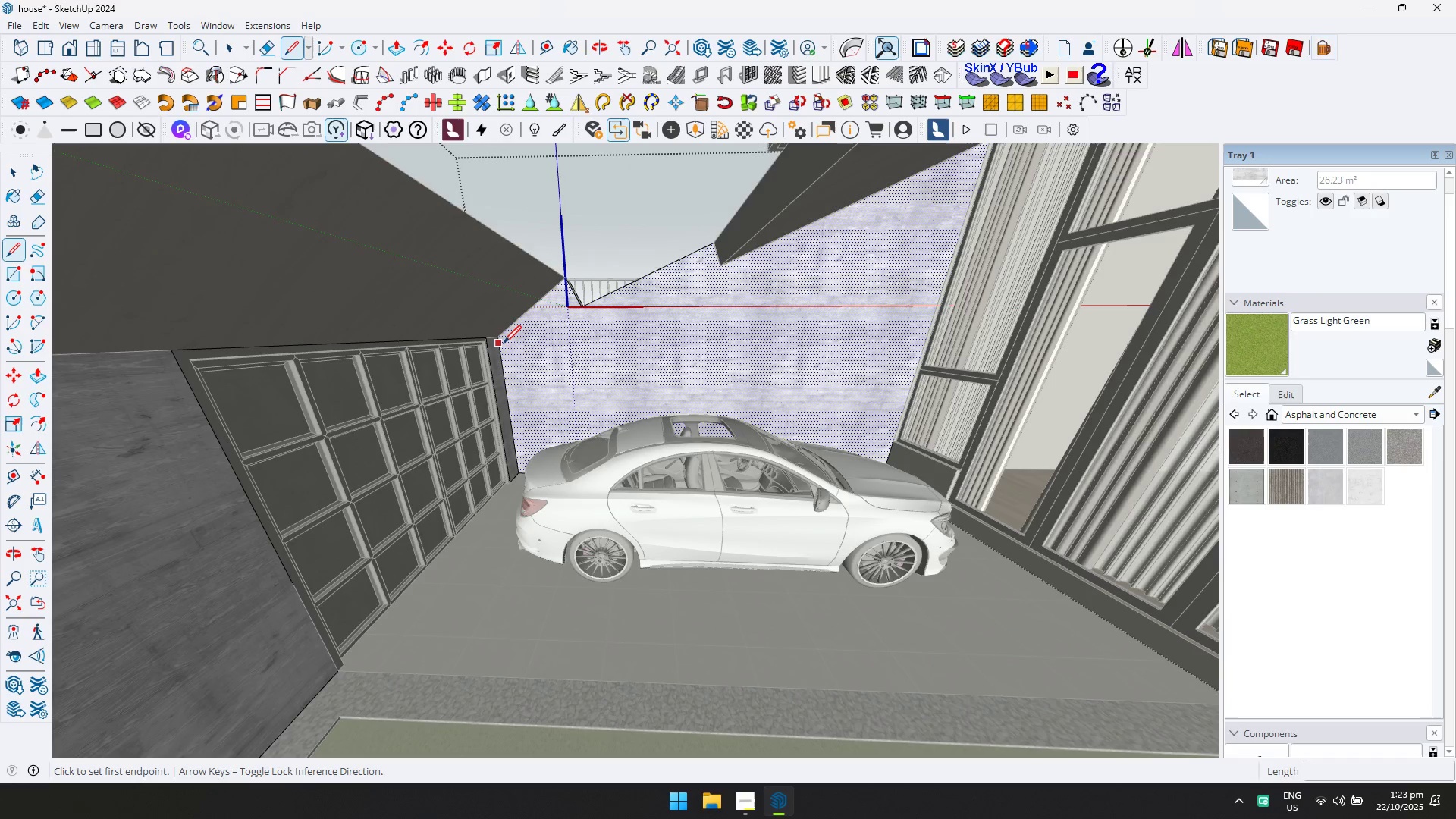 
left_click([503, 340])
 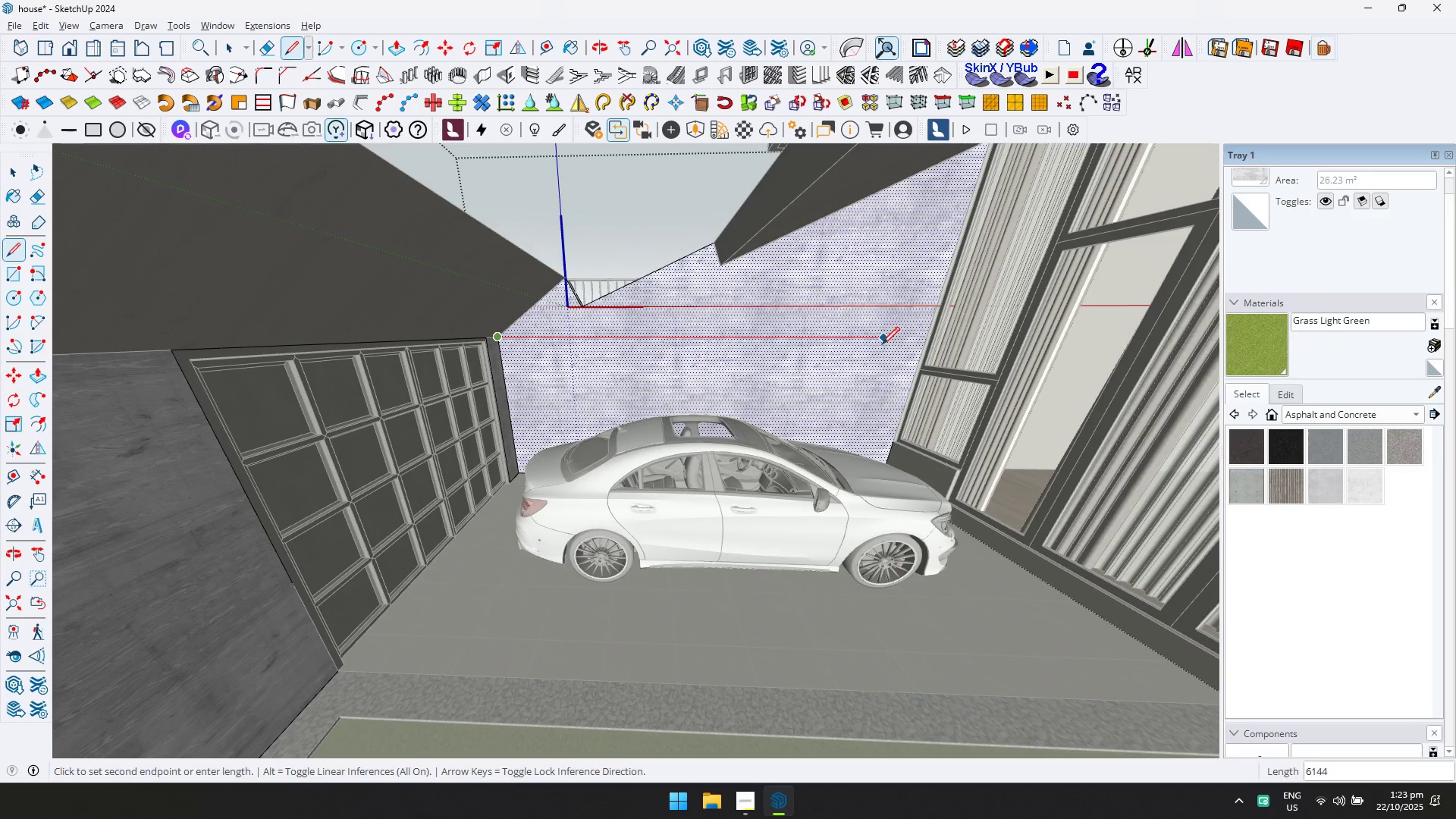 
type(dt50)
 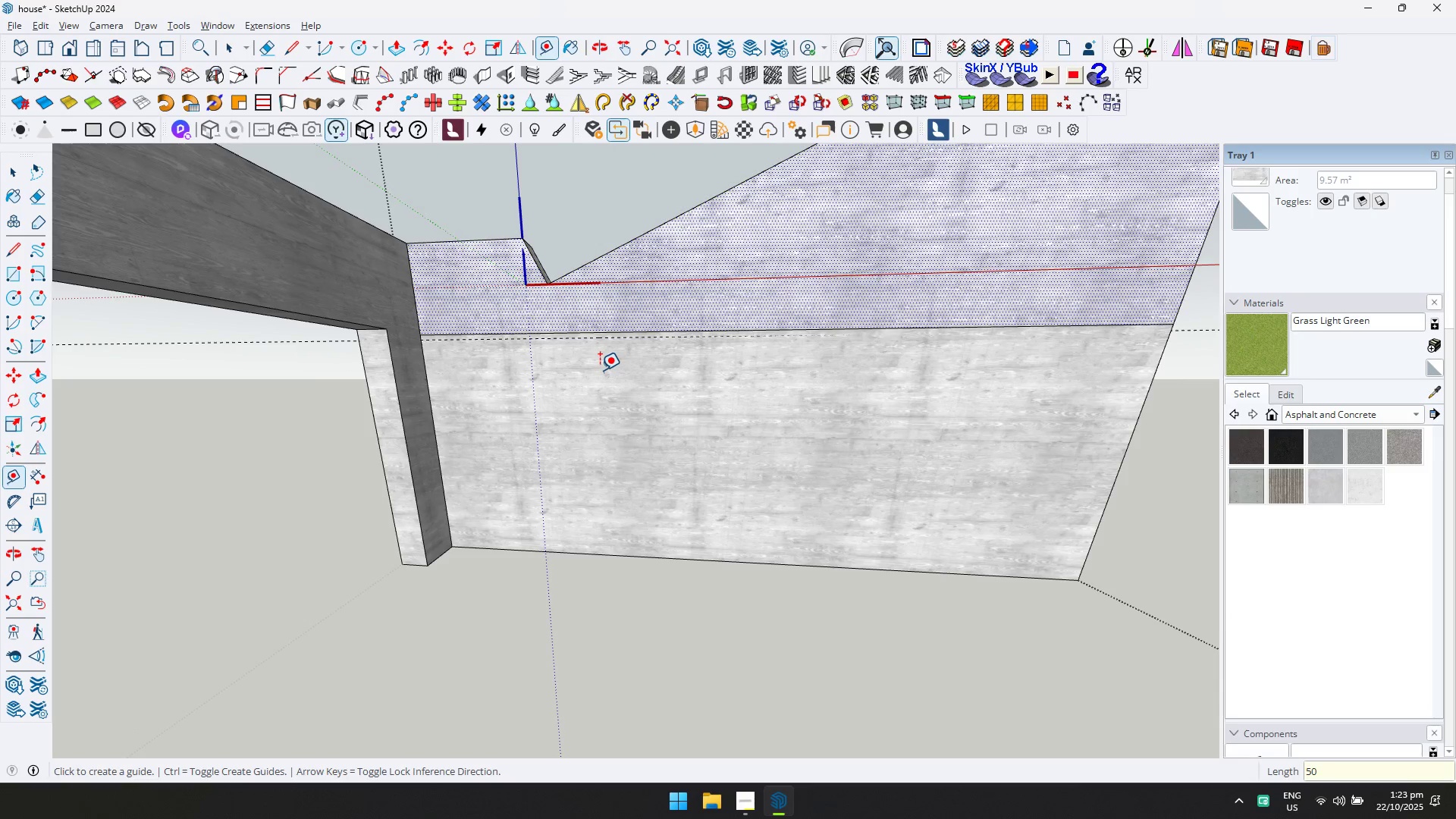 
scroll: coordinate [580, 309], scroll_direction: up, amount: 5.0
 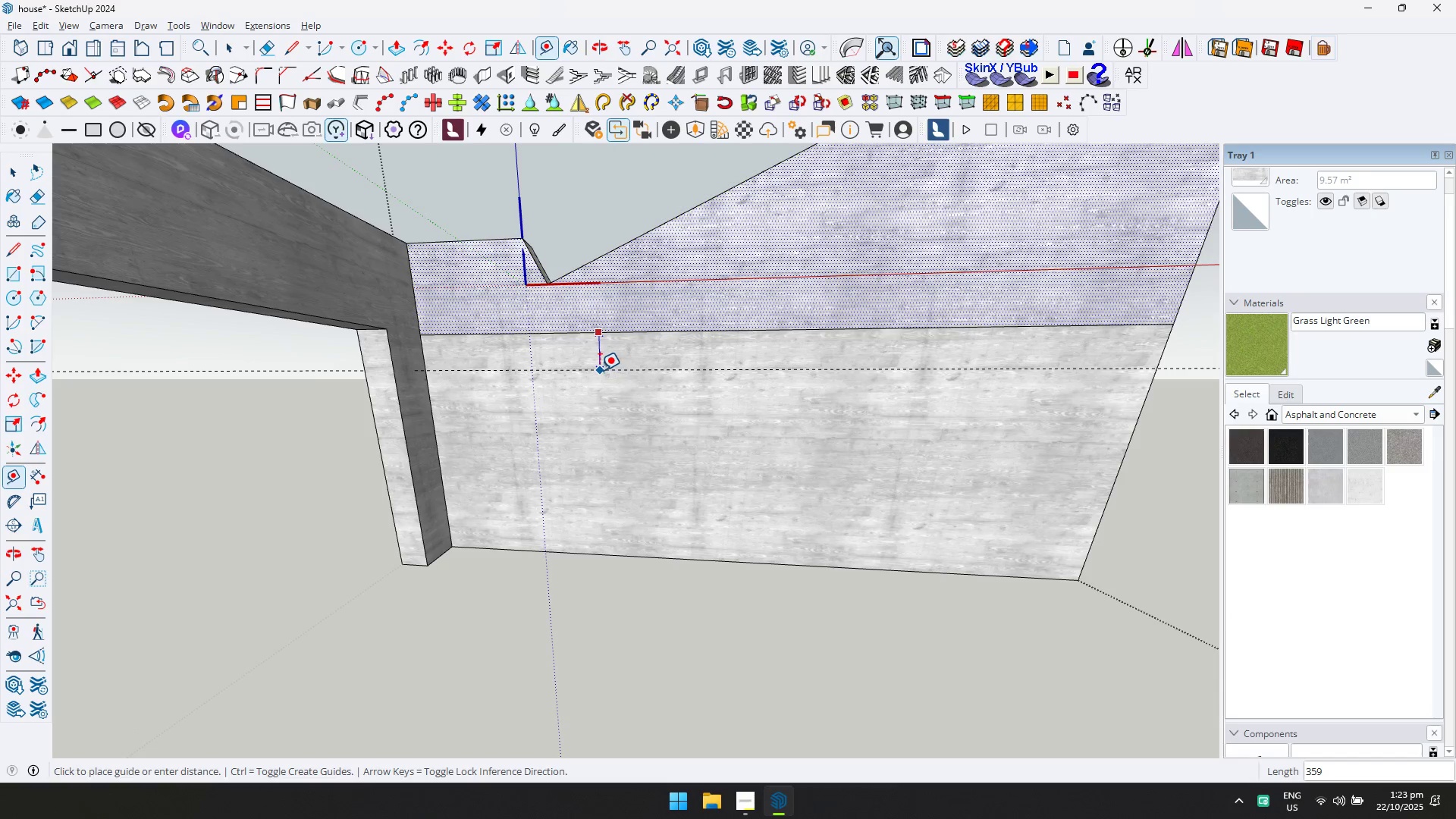 
key(Enter)
 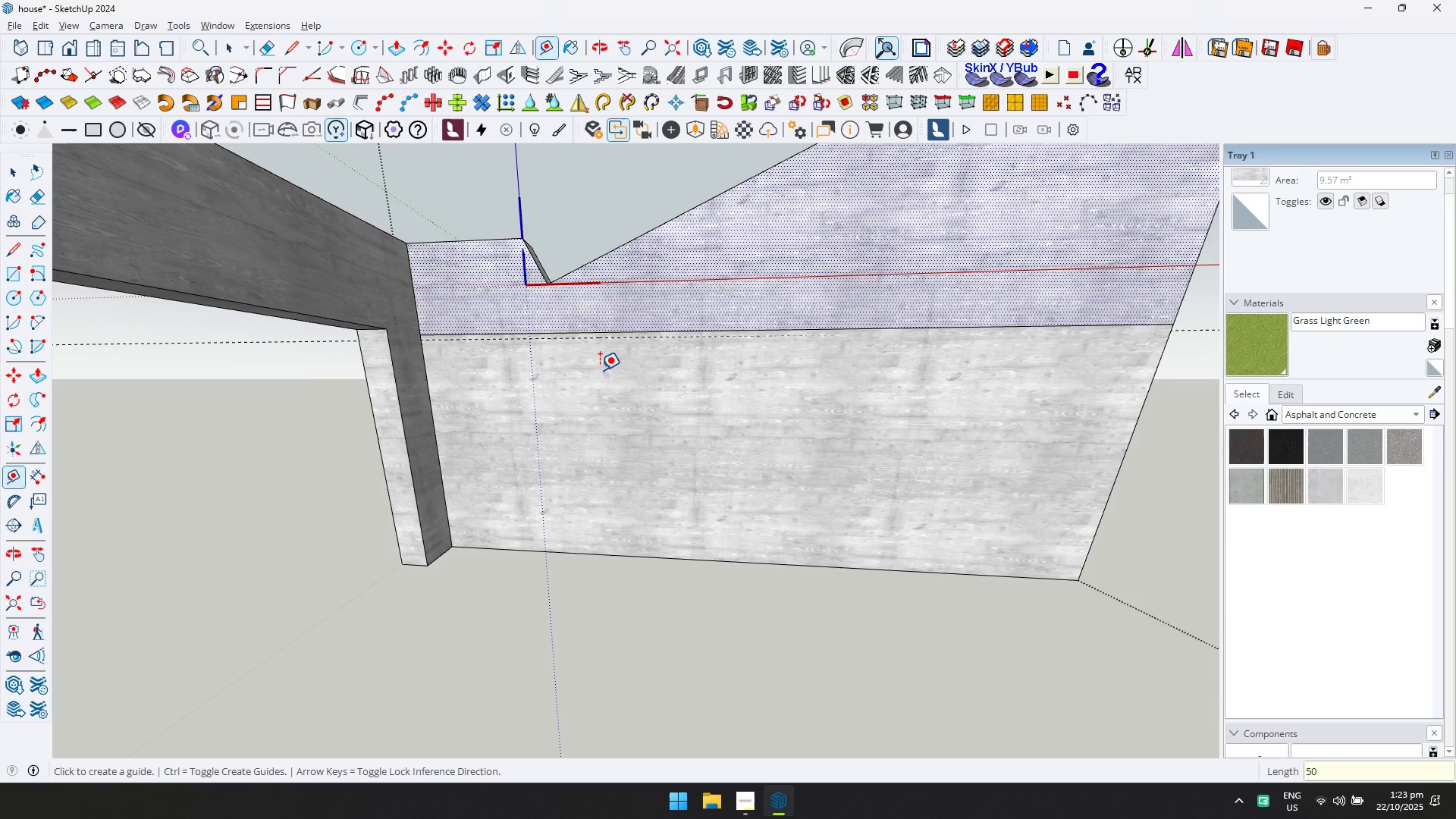 
key(L)
 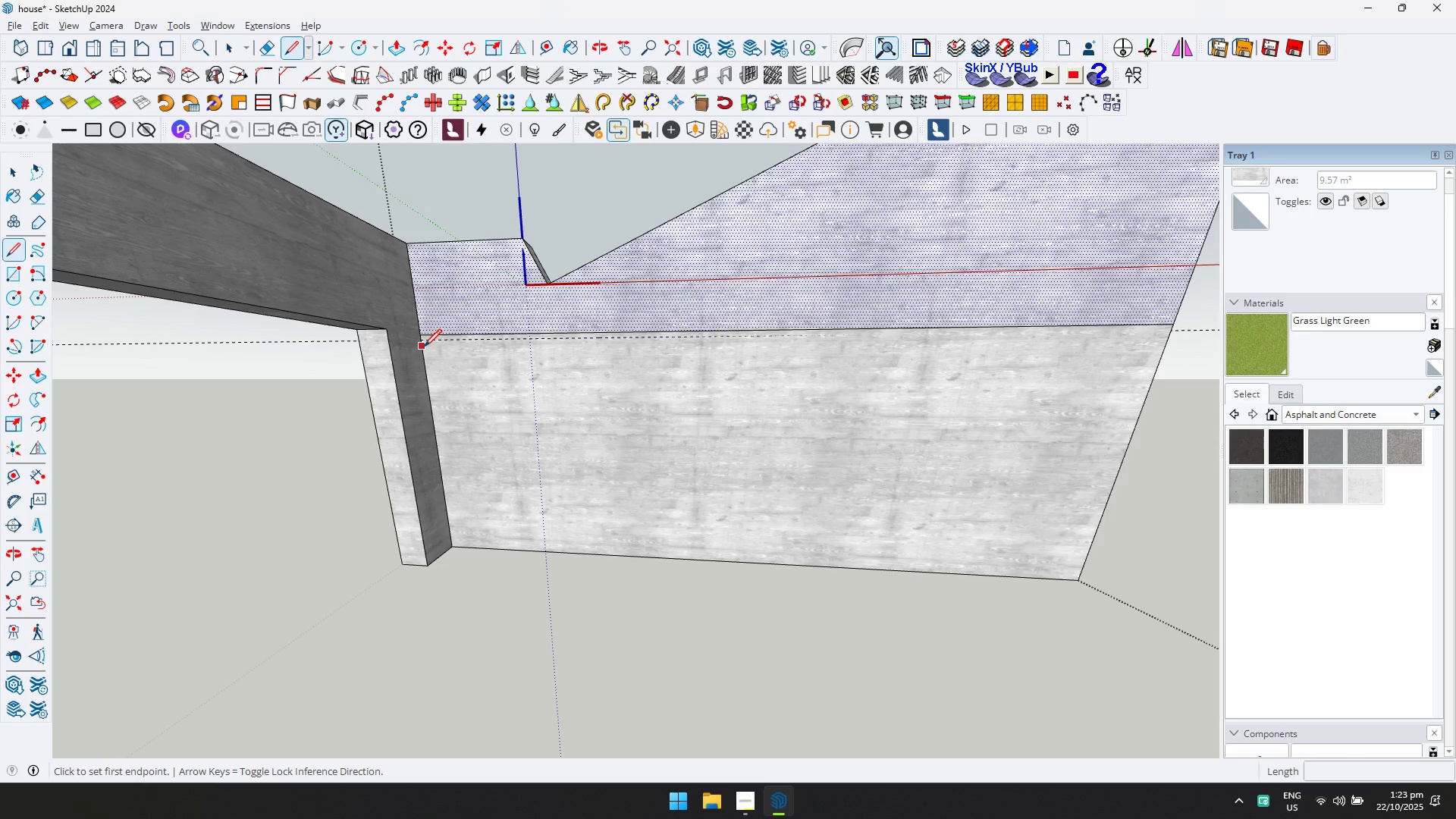 
scroll: coordinate [424, 343], scroll_direction: up, amount: 3.0
 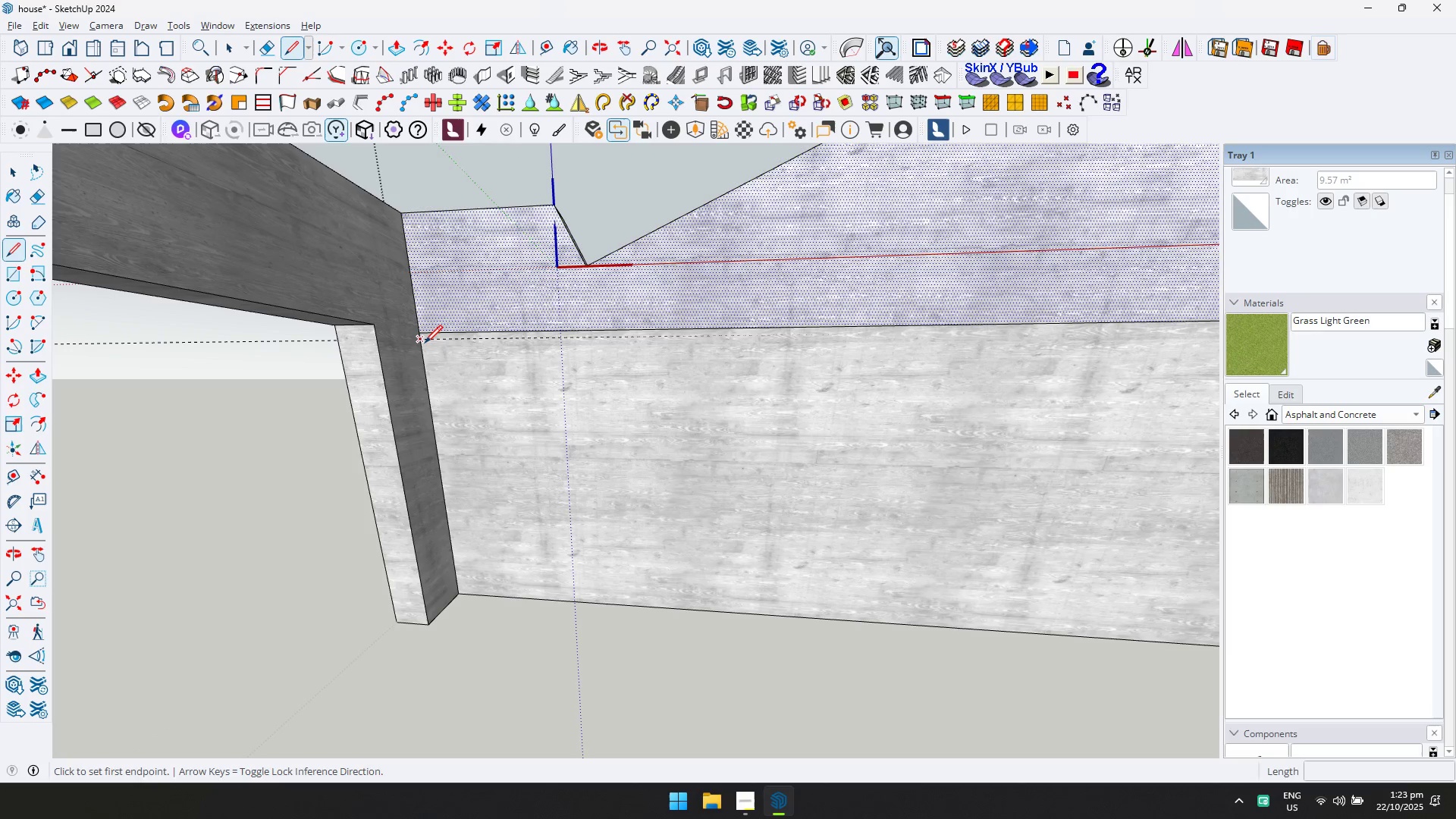 
left_click([425, 343])
 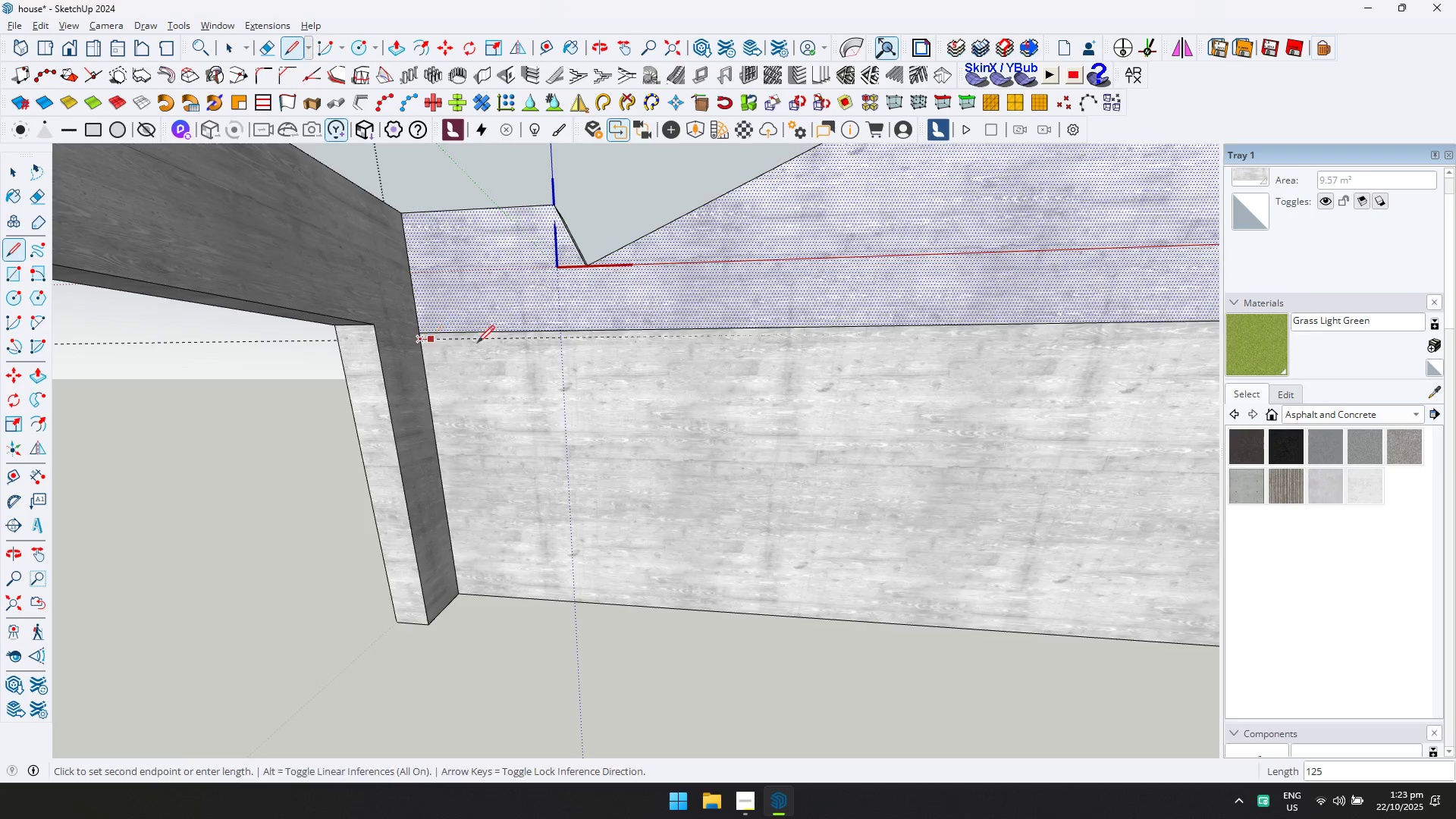 
scroll: coordinate [761, 374], scroll_direction: down, amount: 2.0
 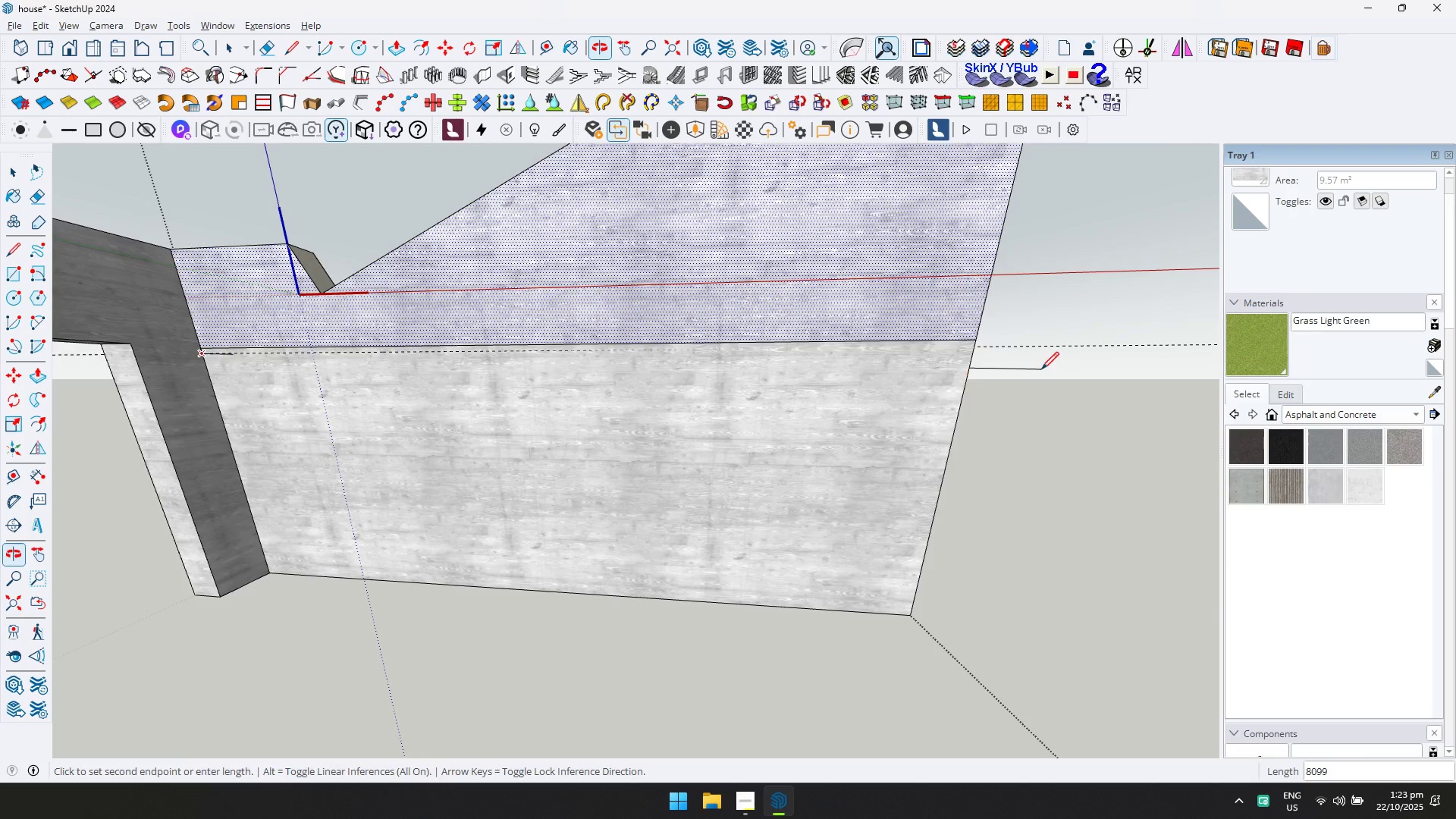 
key(Shift+ShiftLeft)
 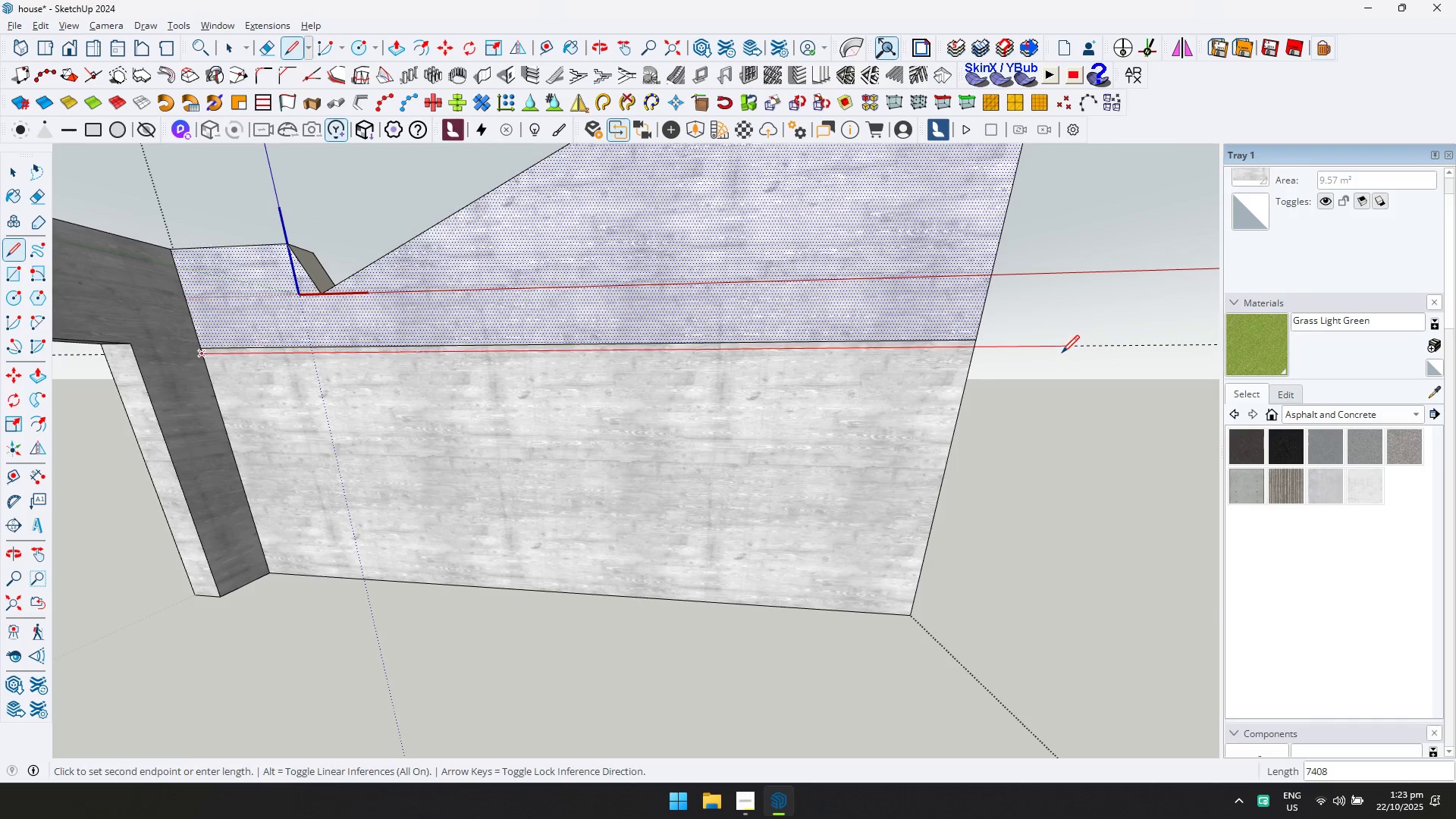 
left_click([1062, 353])
 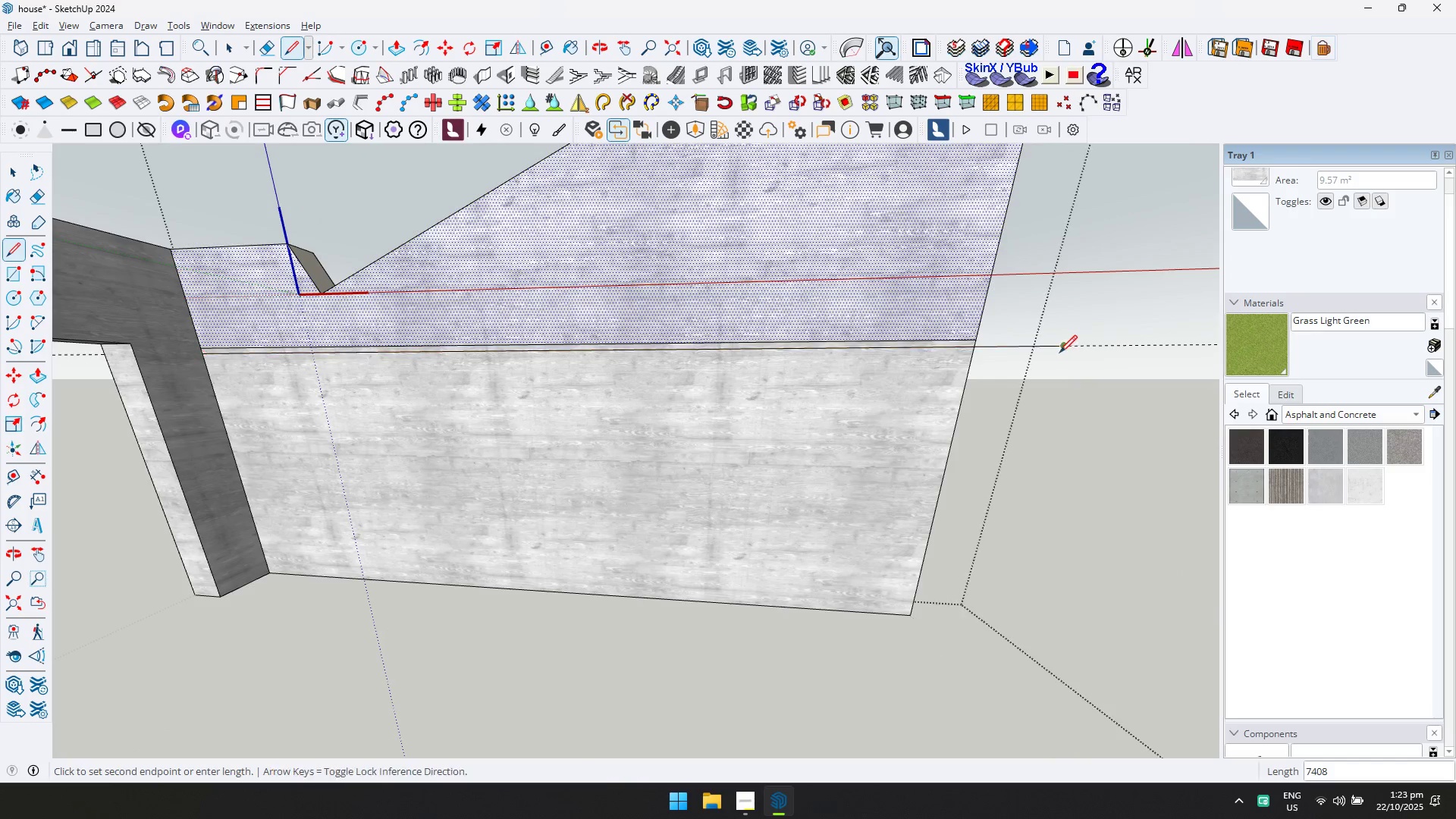 
type(ep[)
 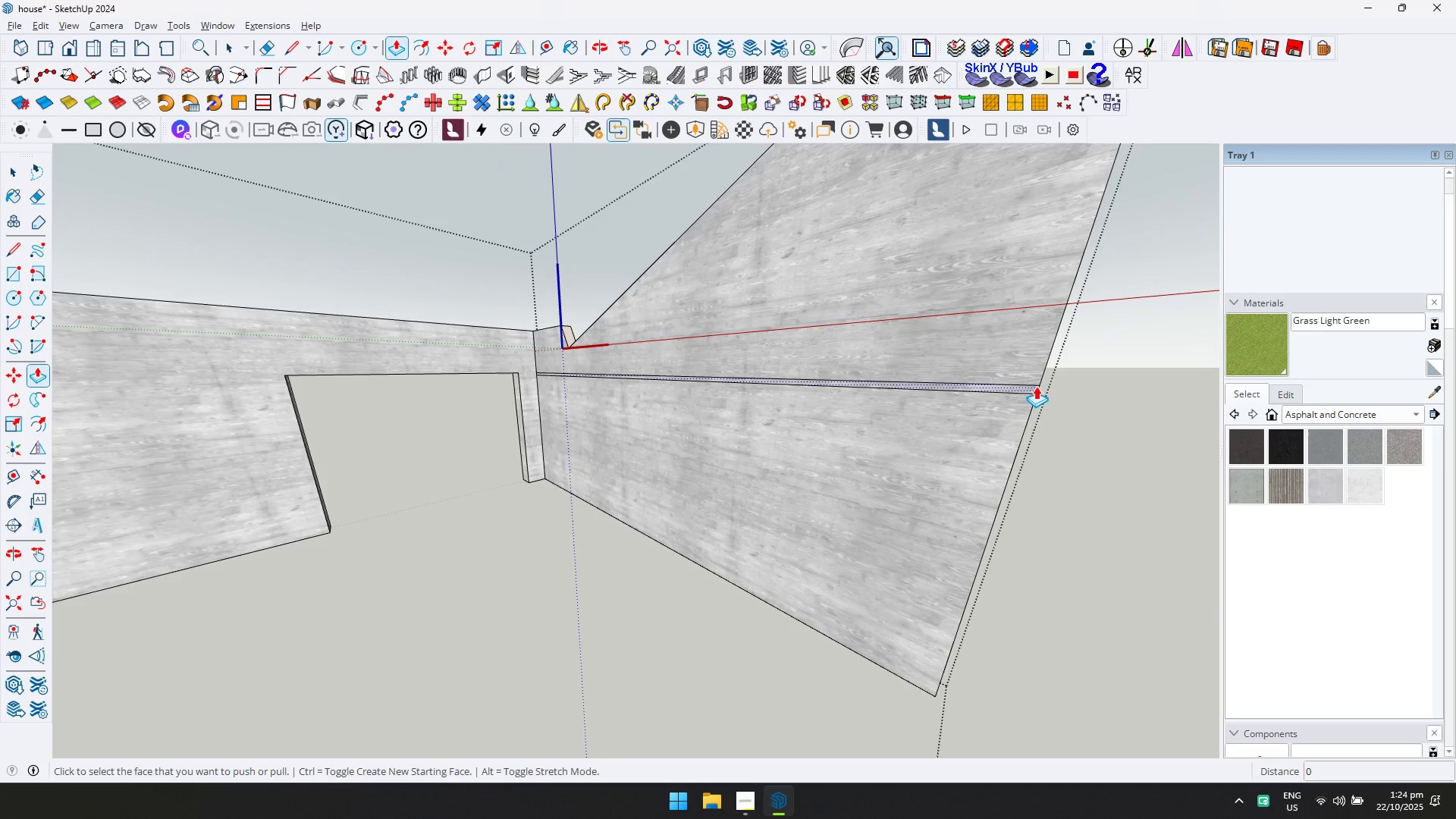 
left_click([1036, 386])
 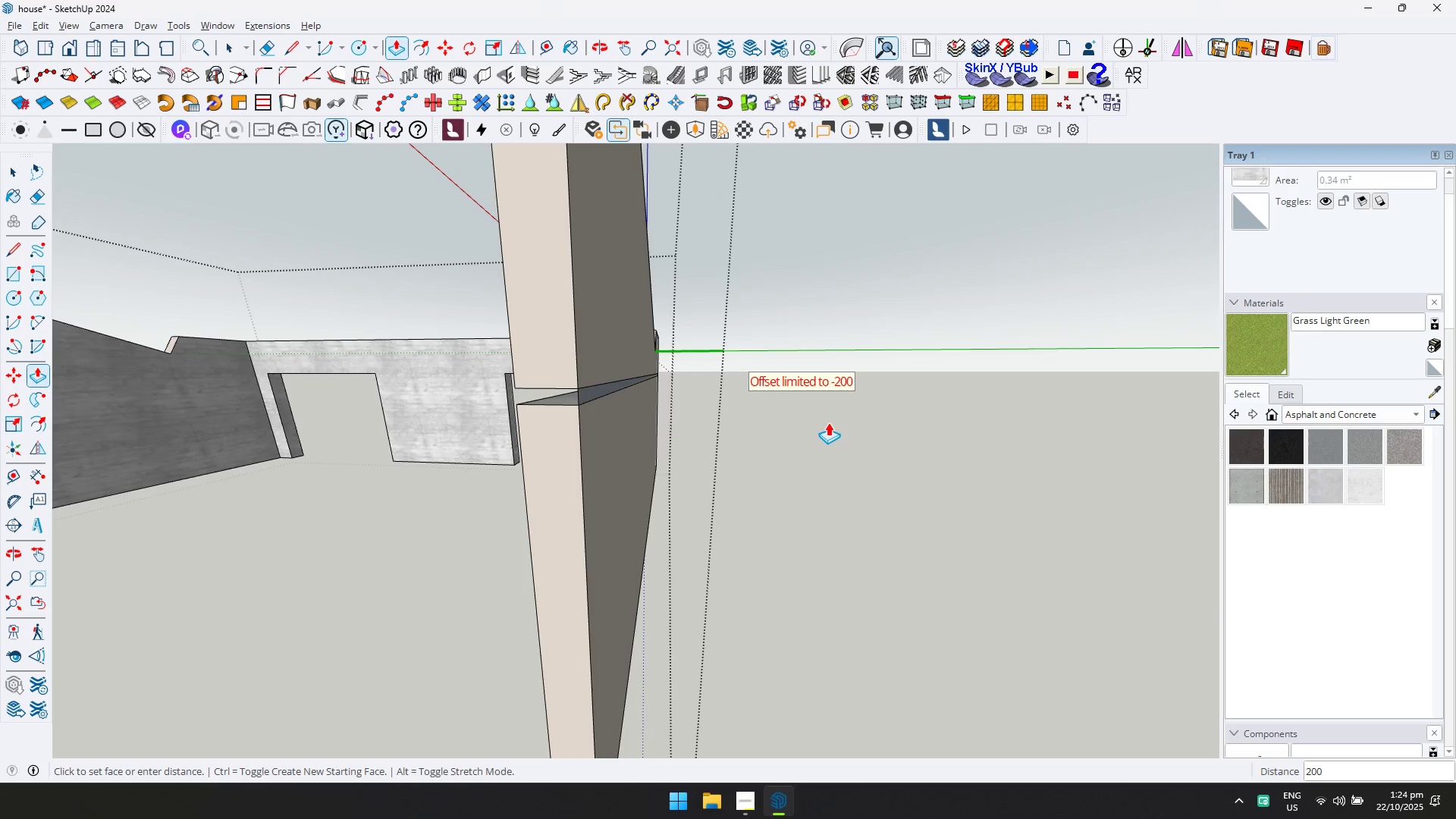 
type(25)
 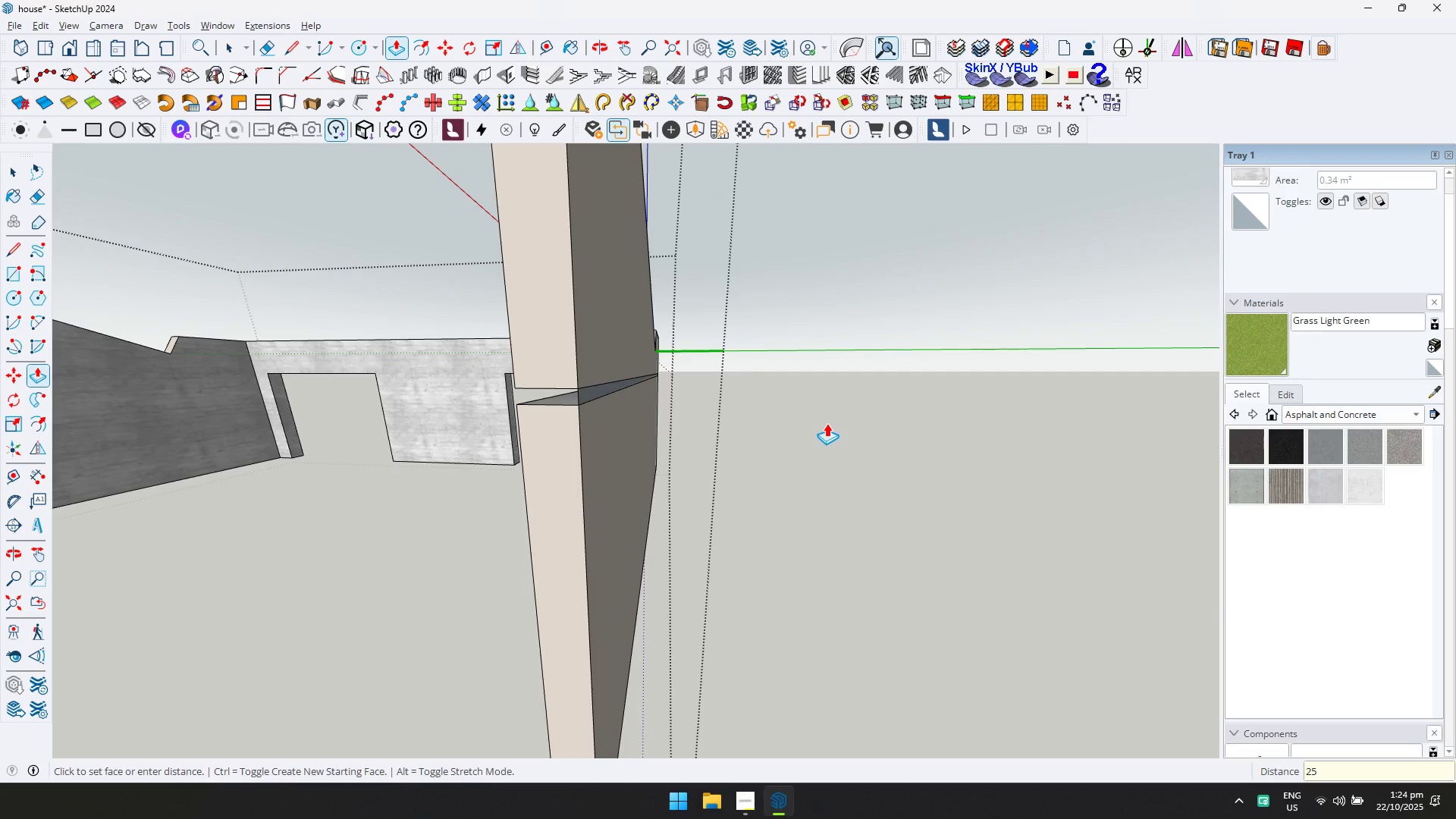 
key(Enter)
 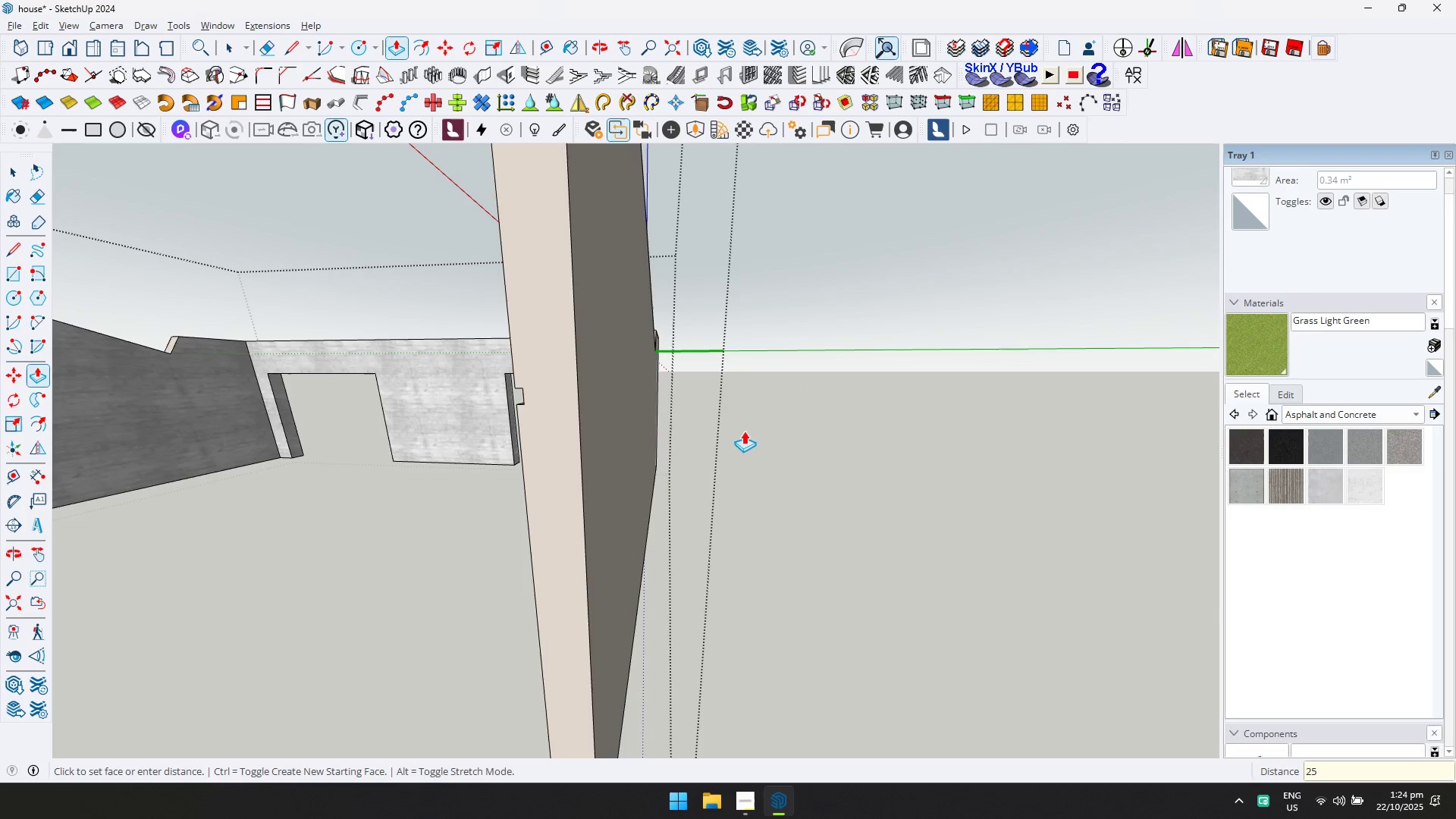 
key(Shift+ShiftLeft)
 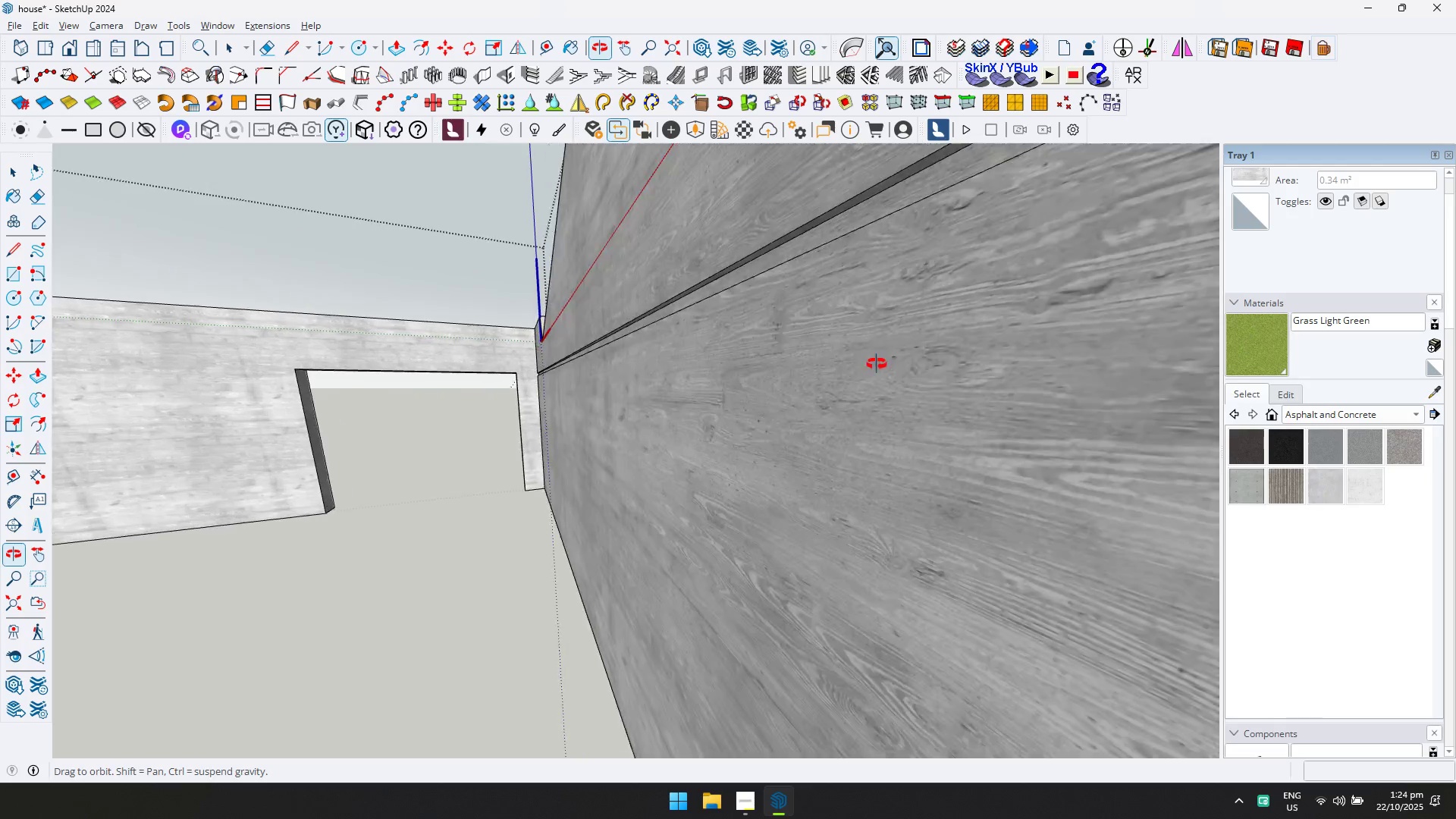 
scroll: coordinate [667, 384], scroll_direction: down, amount: 5.0
 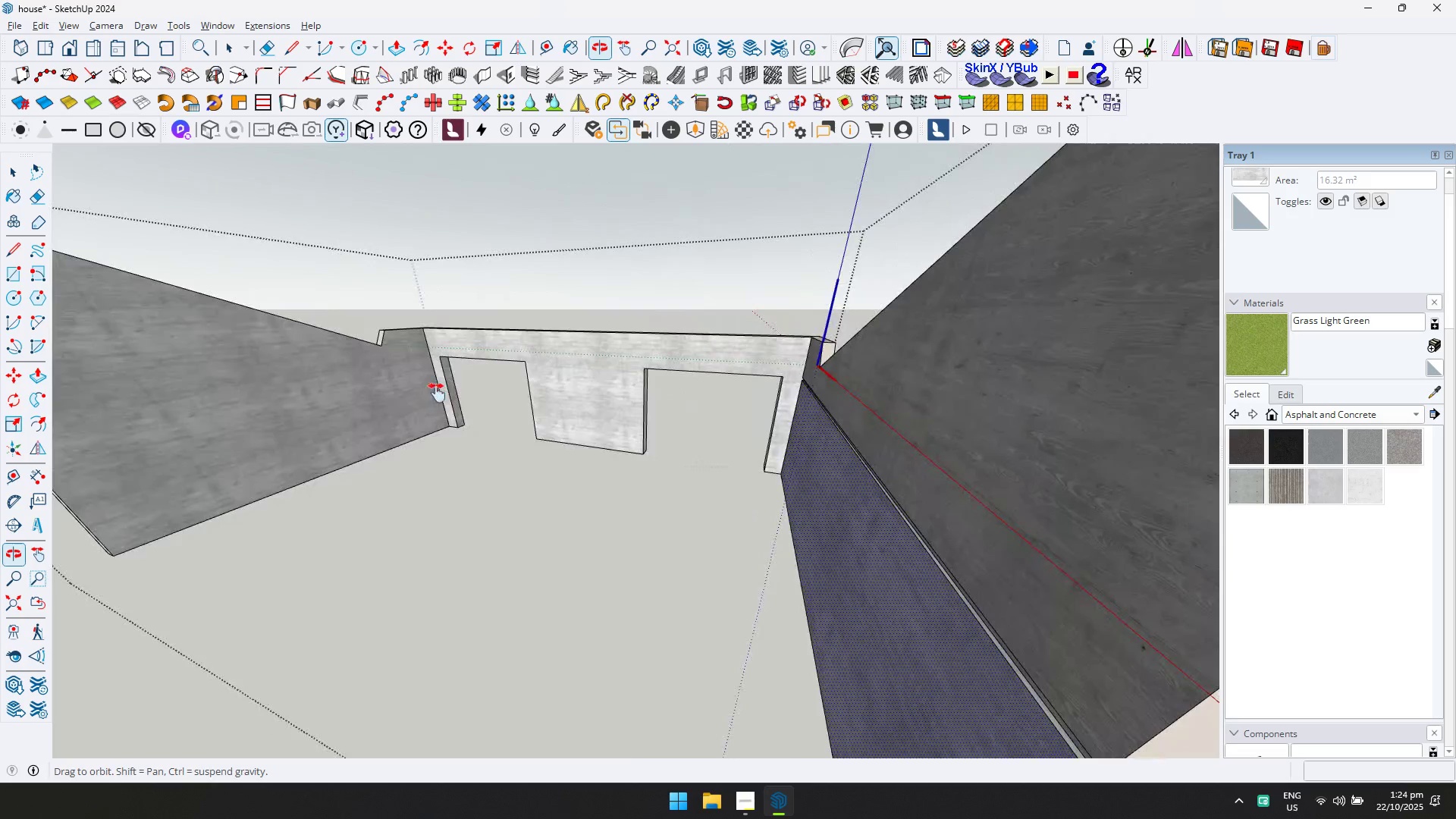 
hold_key(key=ShiftLeft, duration=0.34)
 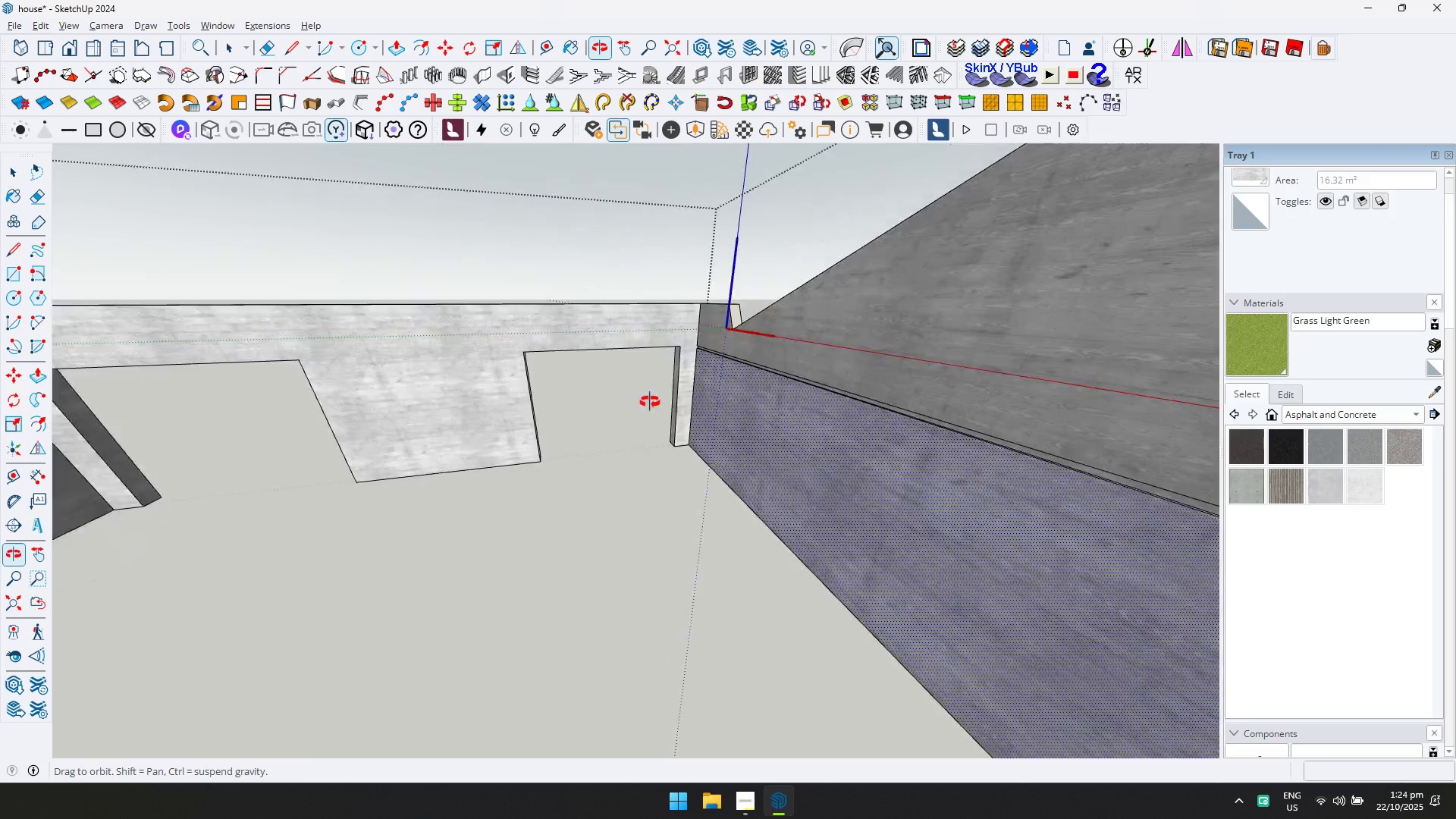 
key(Shift+ShiftLeft)
 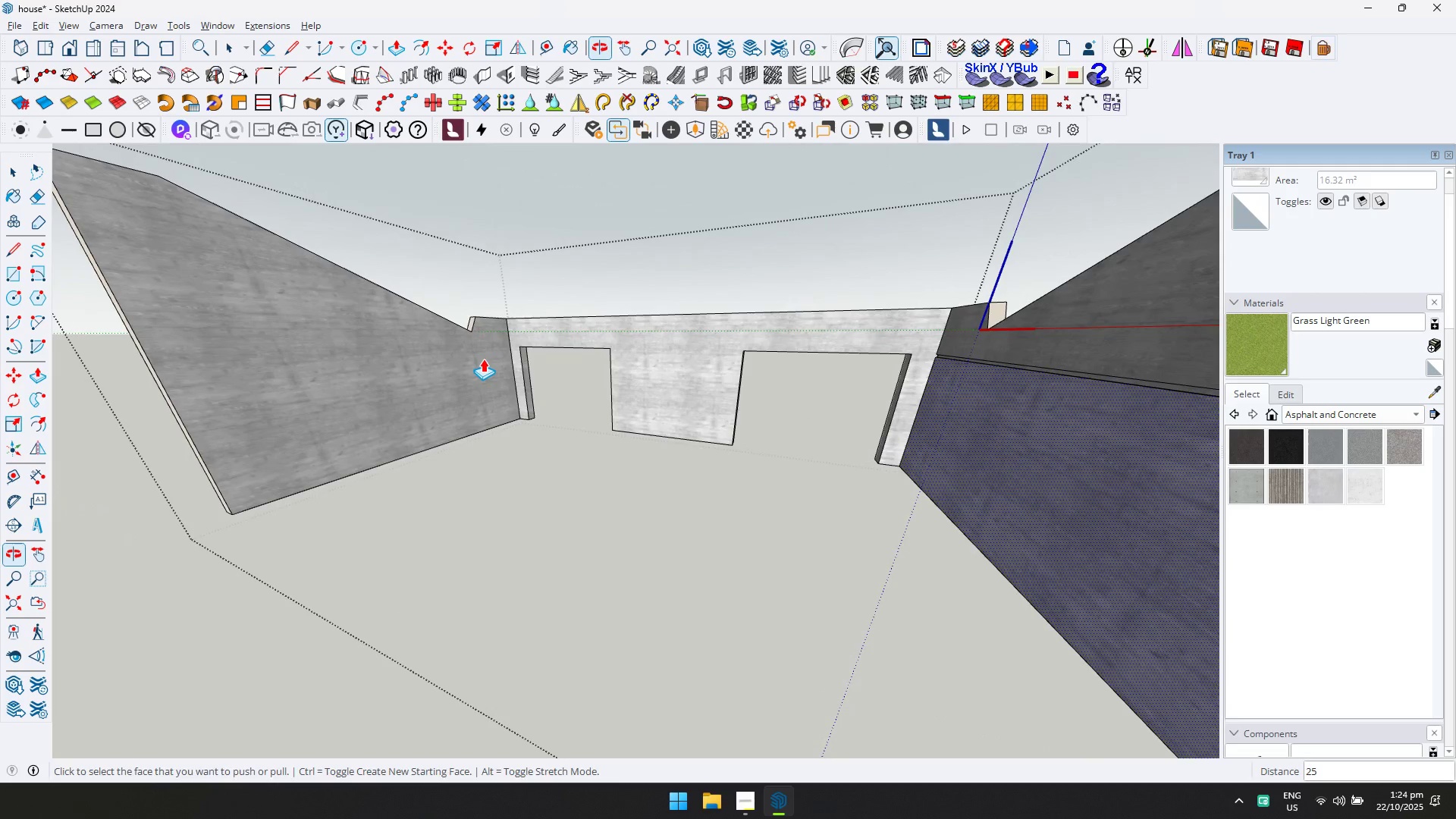 
key(T)
 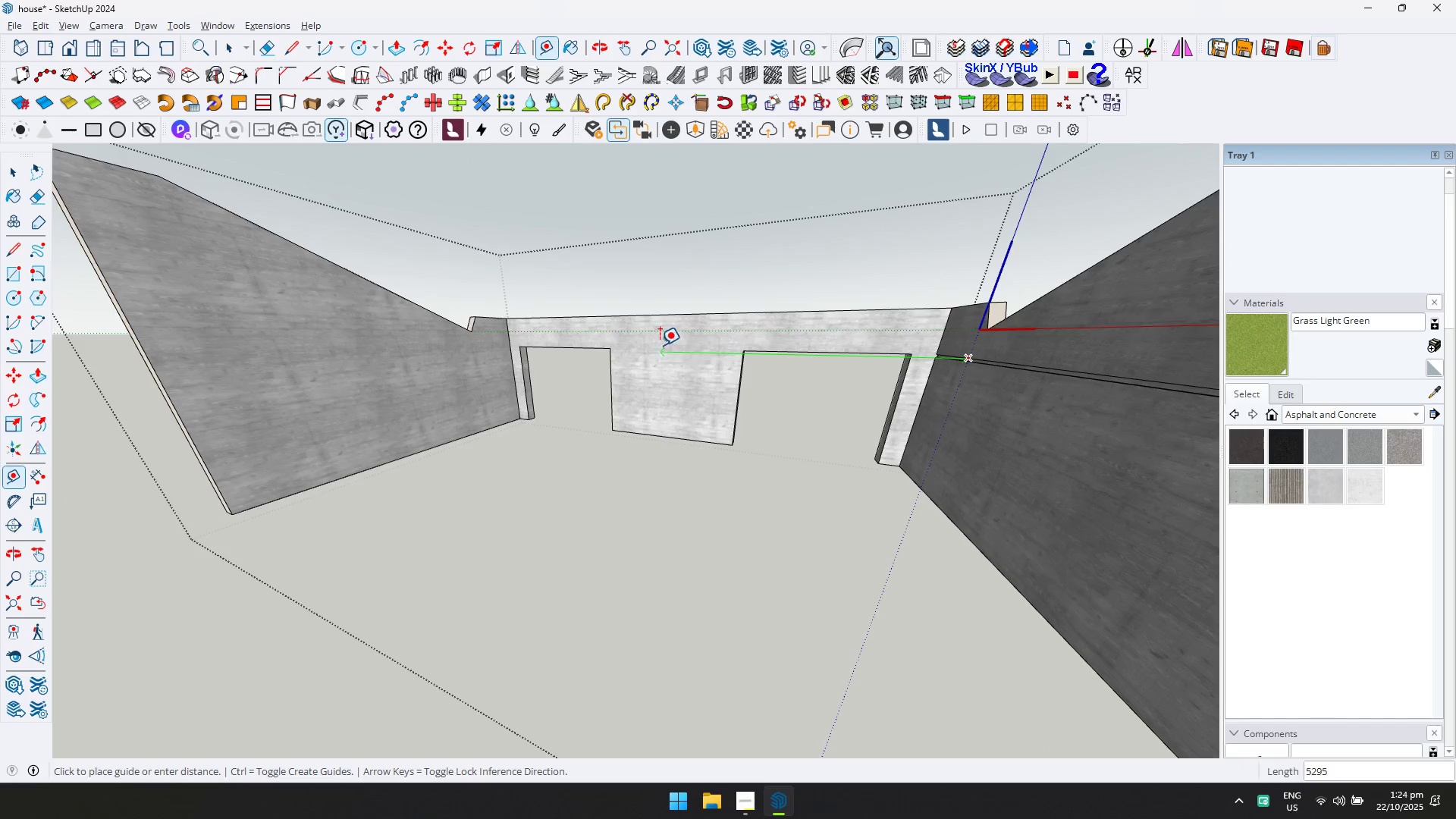 
key(ArrowLeft)
 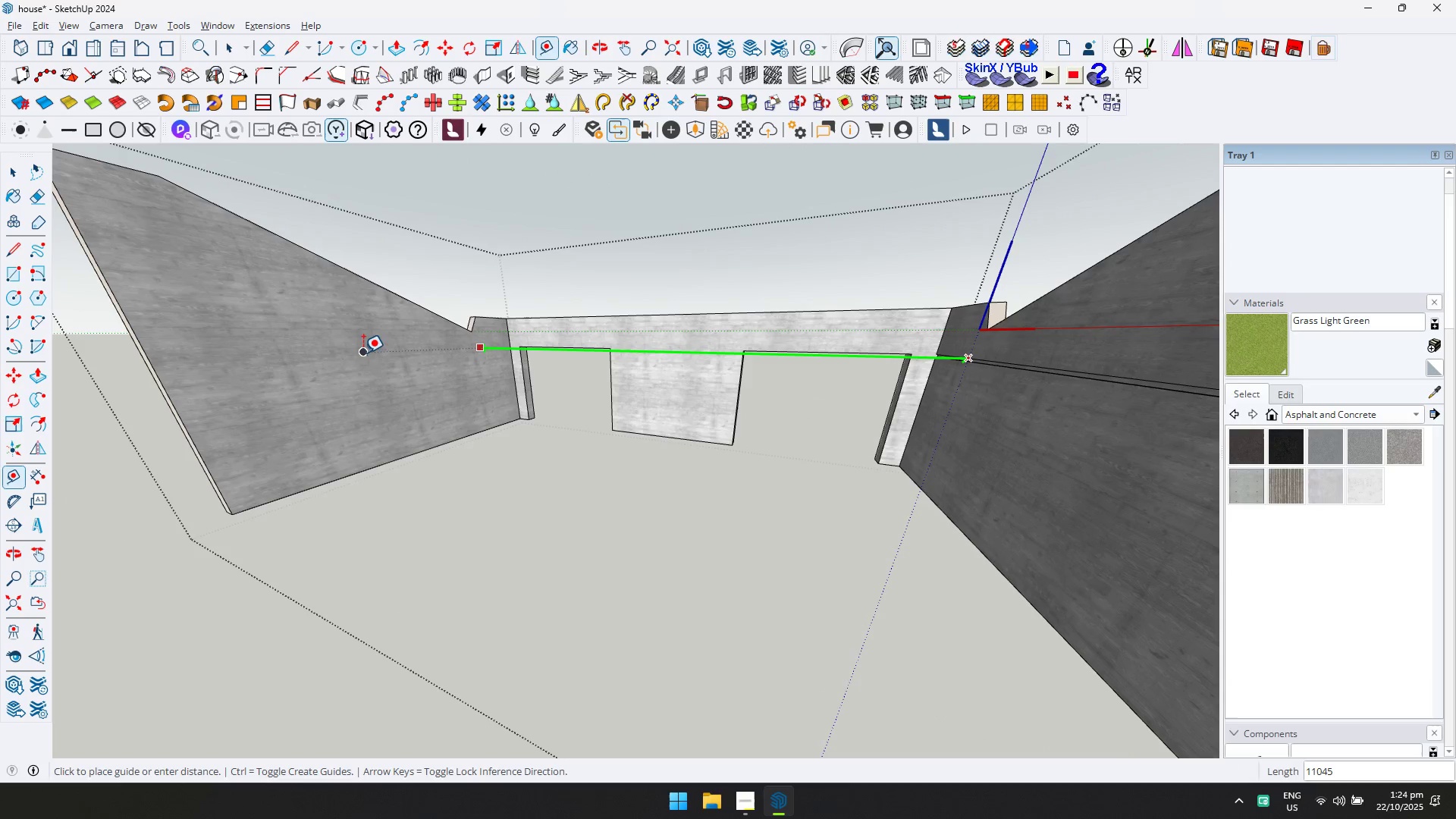 
left_click([356, 353])
 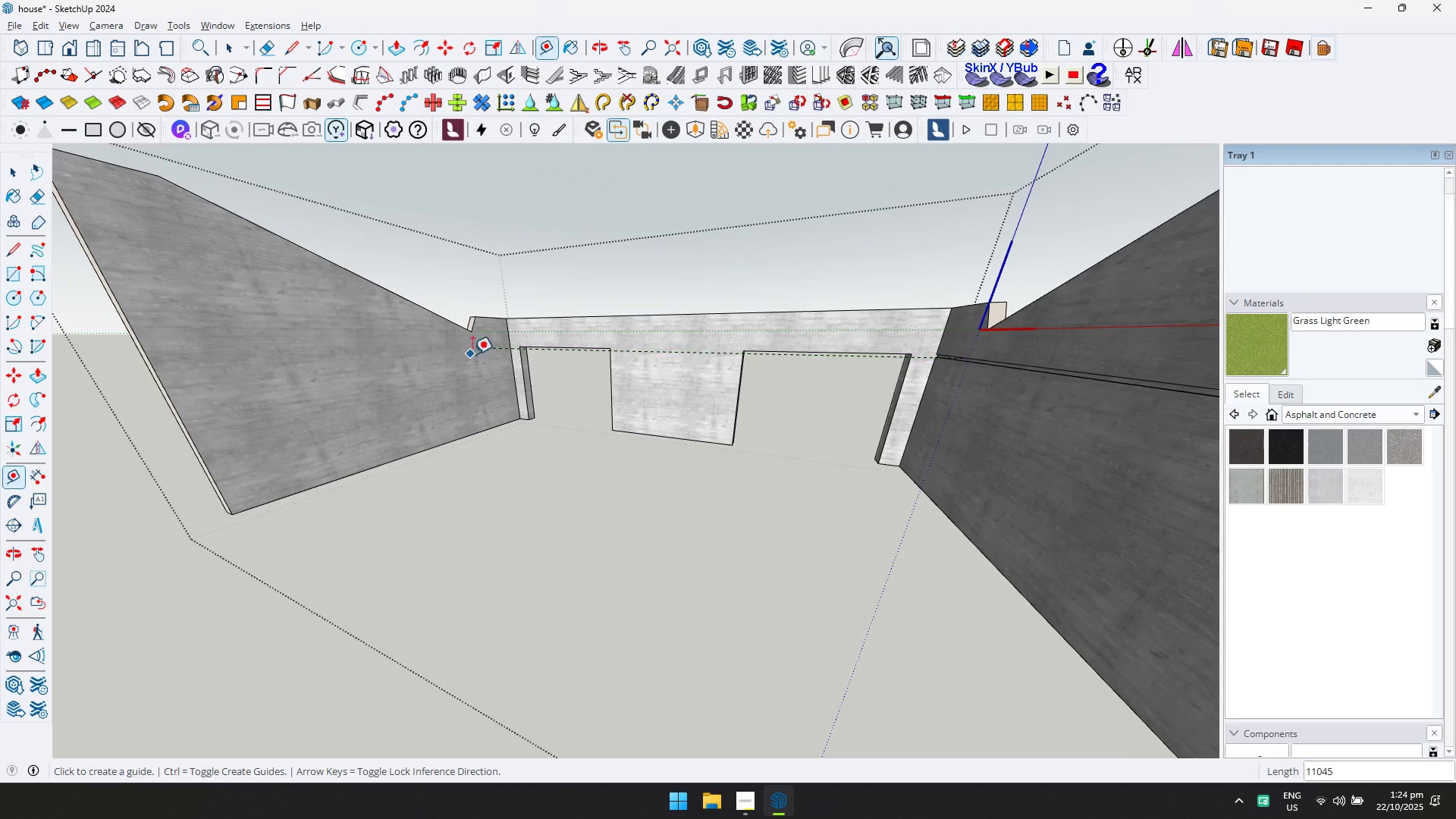 
scroll: coordinate [492, 352], scroll_direction: up, amount: 3.0
 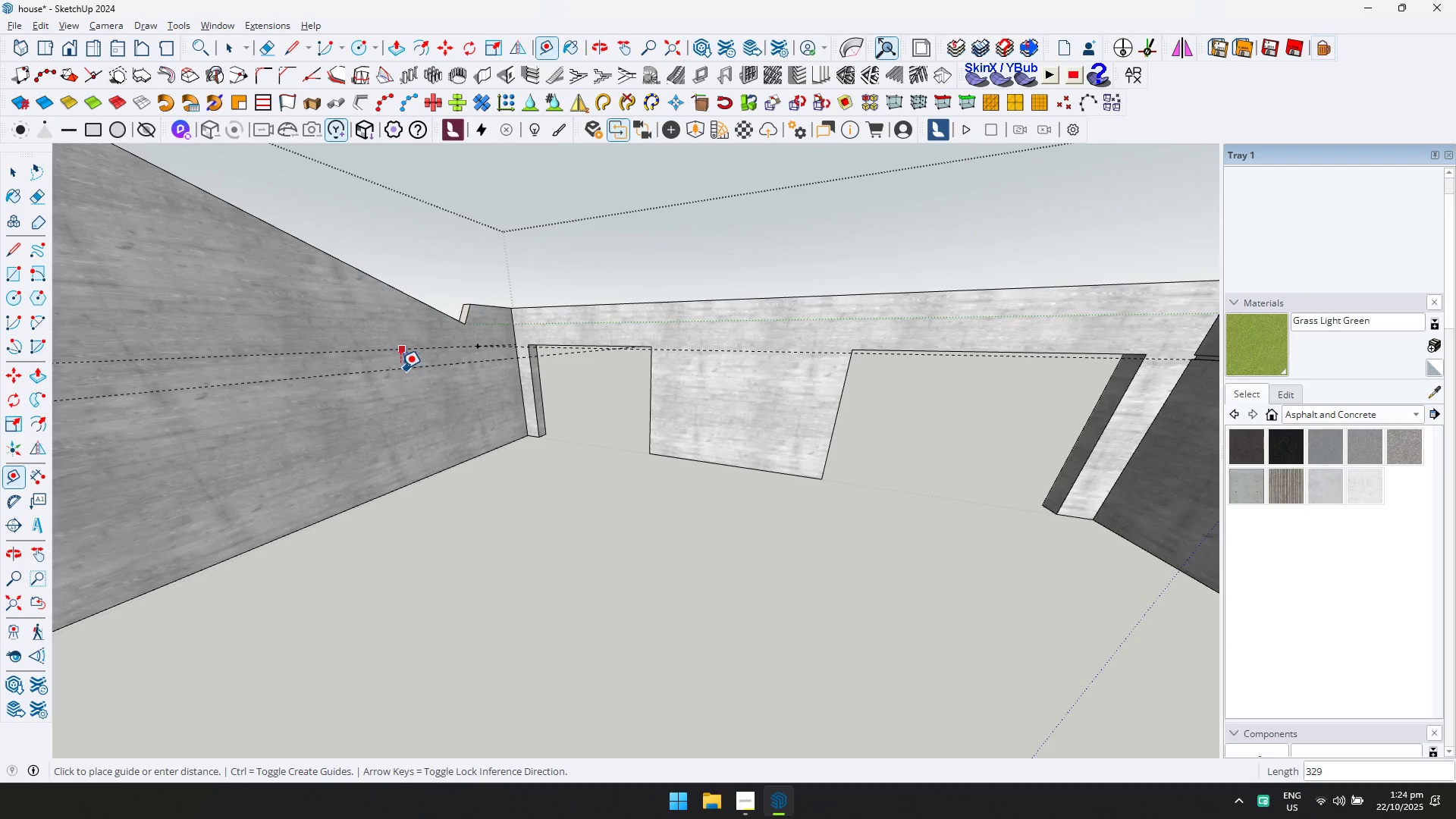 
wait(5.29)
 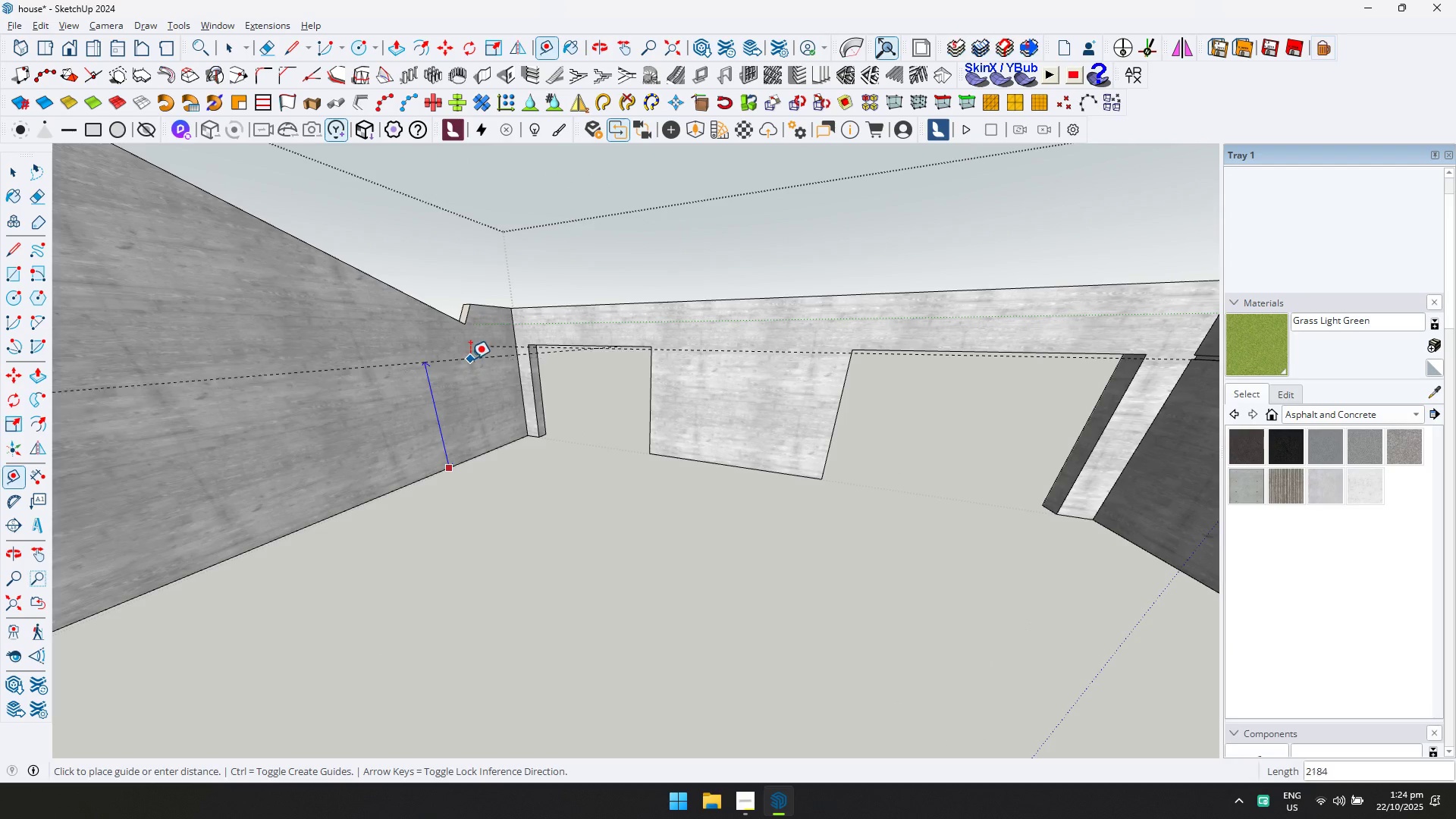 
scroll: coordinate [355, 395], scroll_direction: down, amount: 1.0
 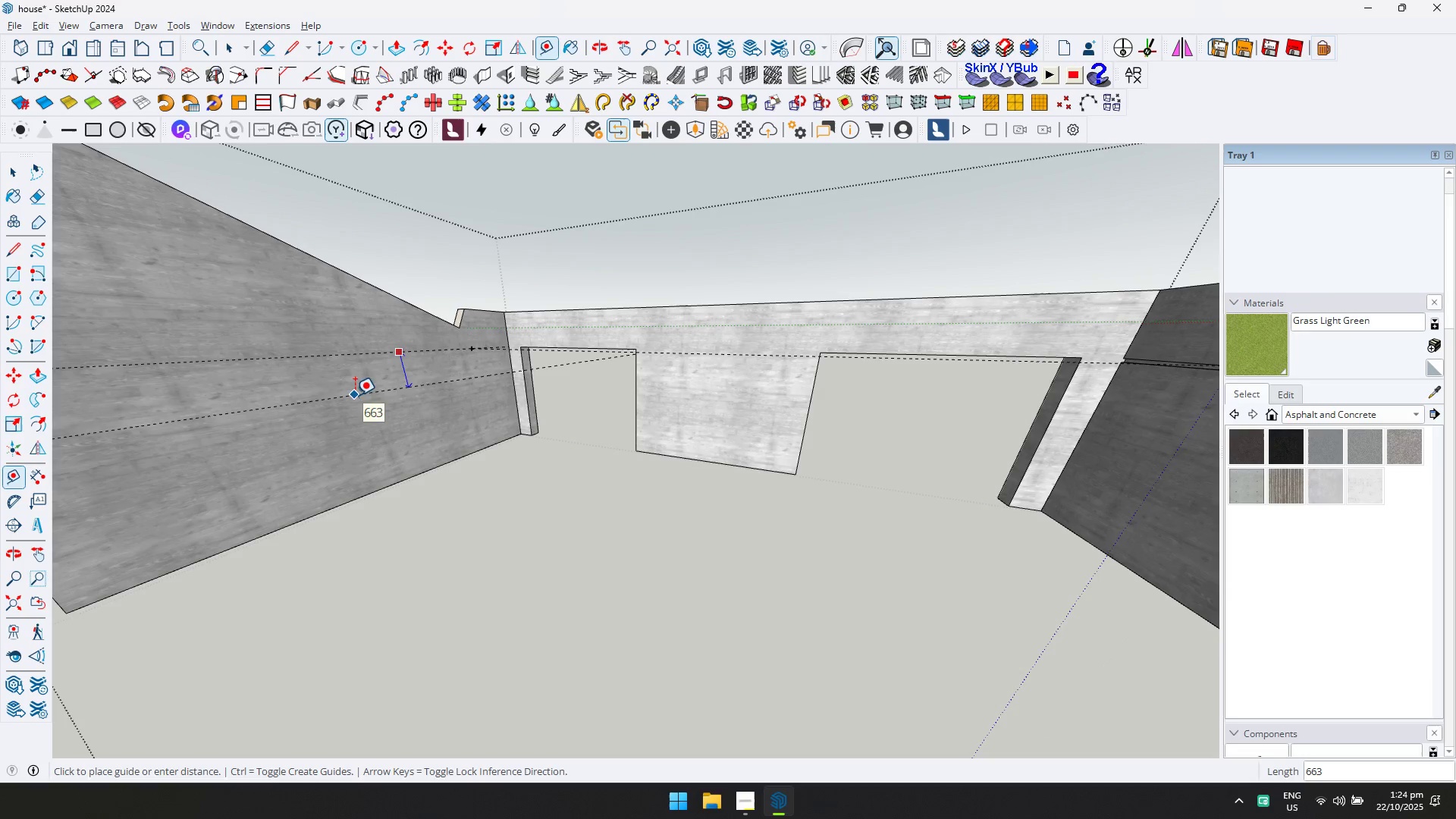 
key(ArrowUp)
 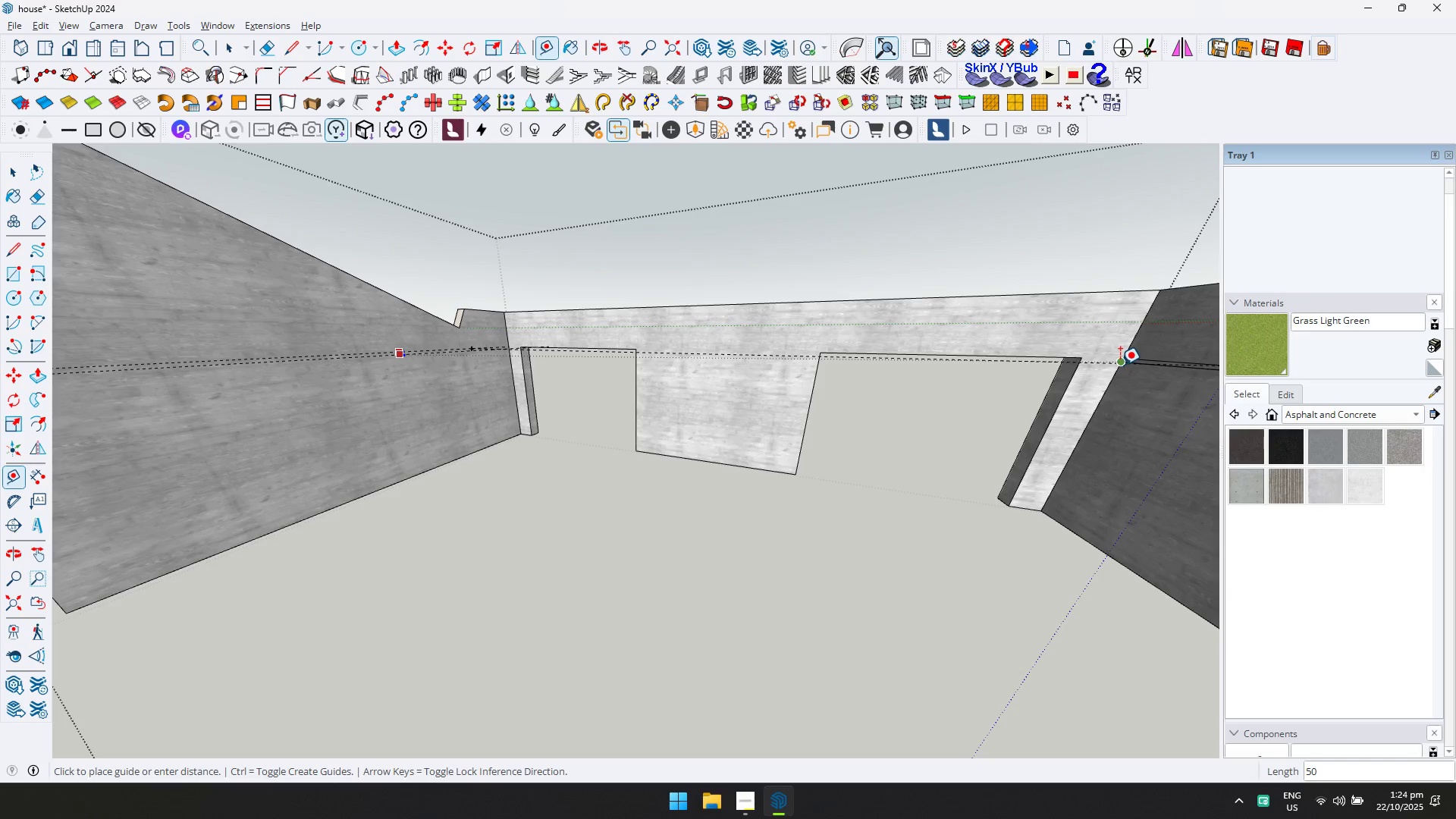 
left_click([1120, 365])
 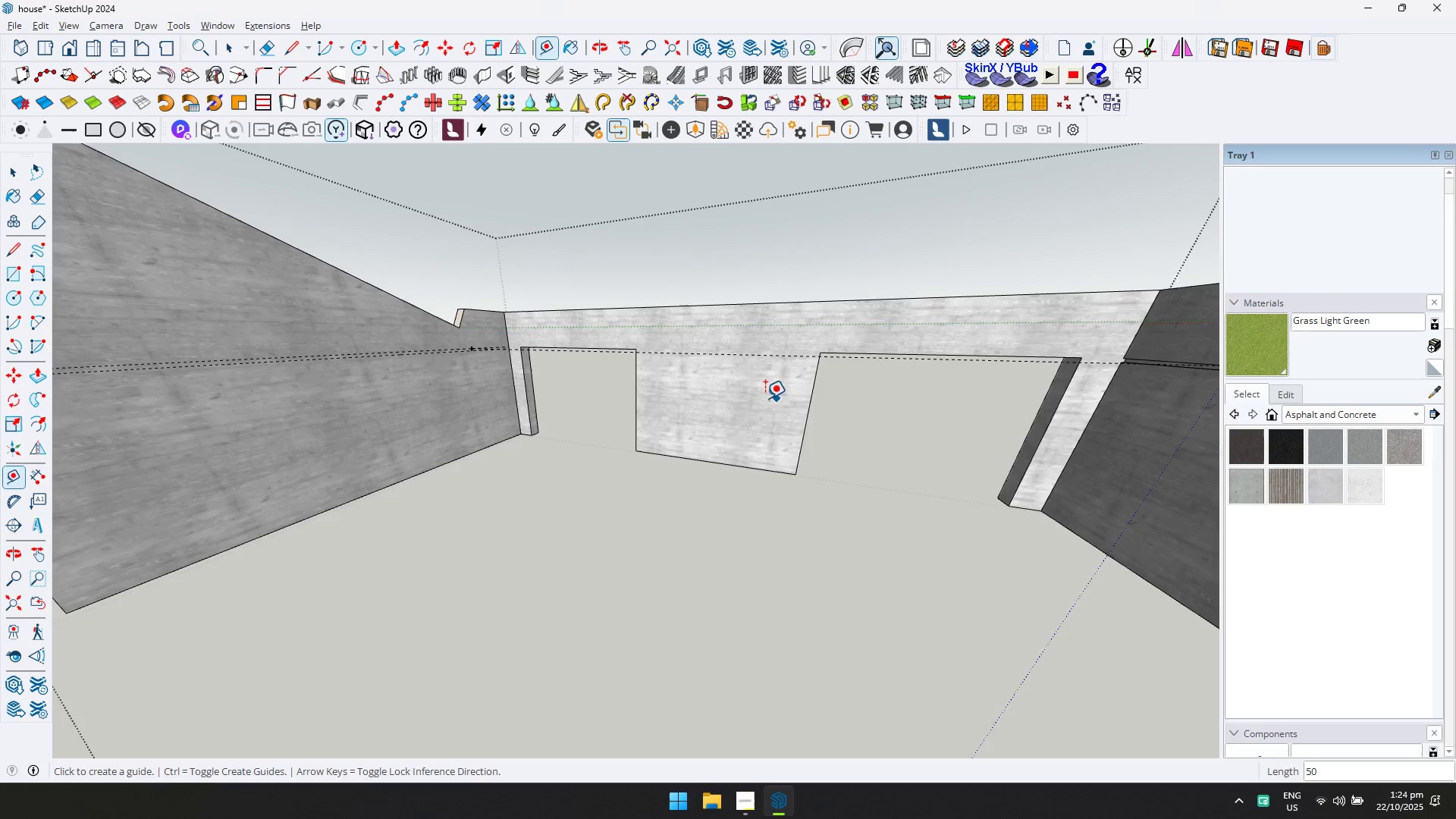 
scroll: coordinate [466, 376], scroll_direction: up, amount: 4.0
 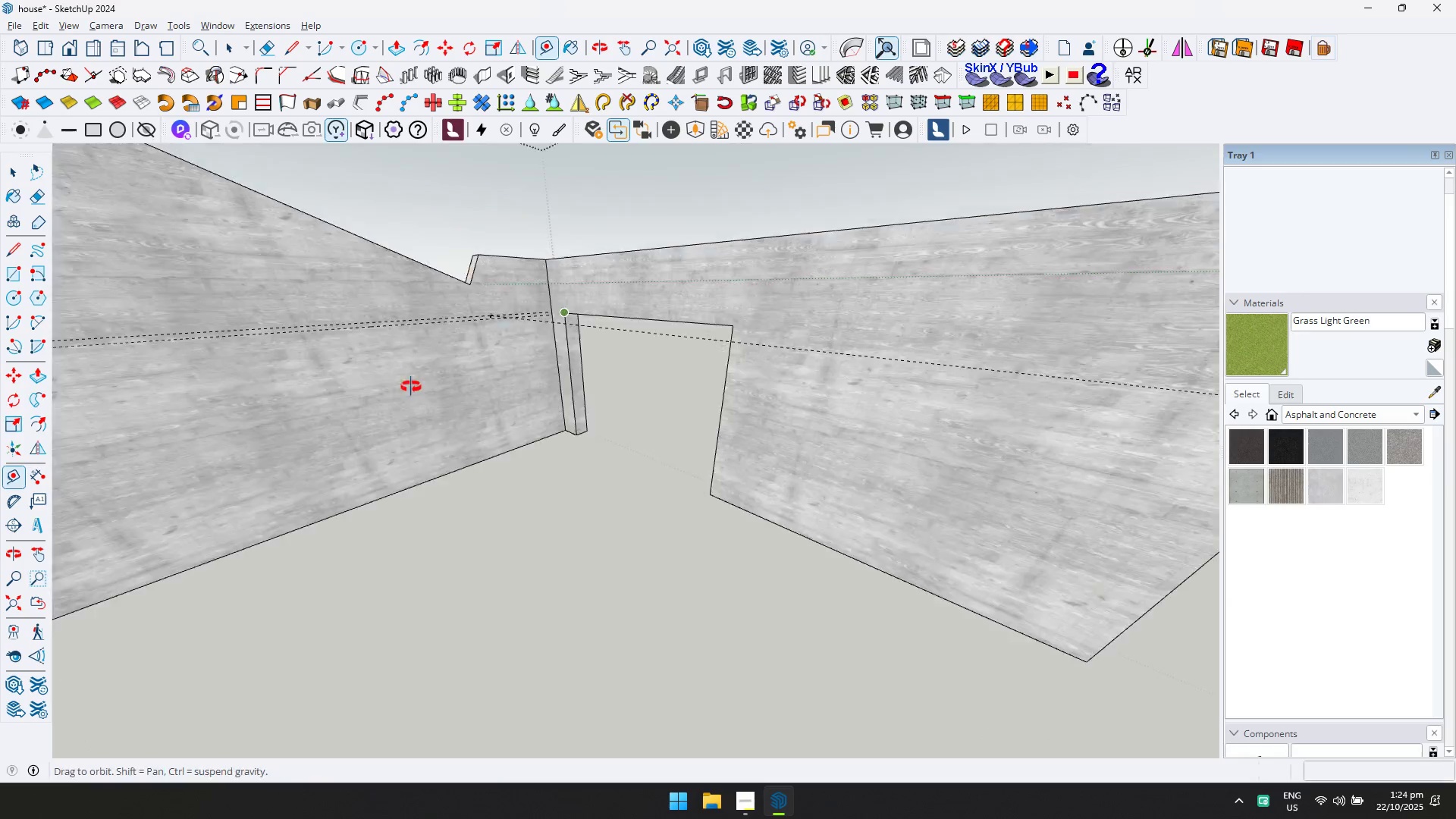 
key(Shift+ShiftLeft)
 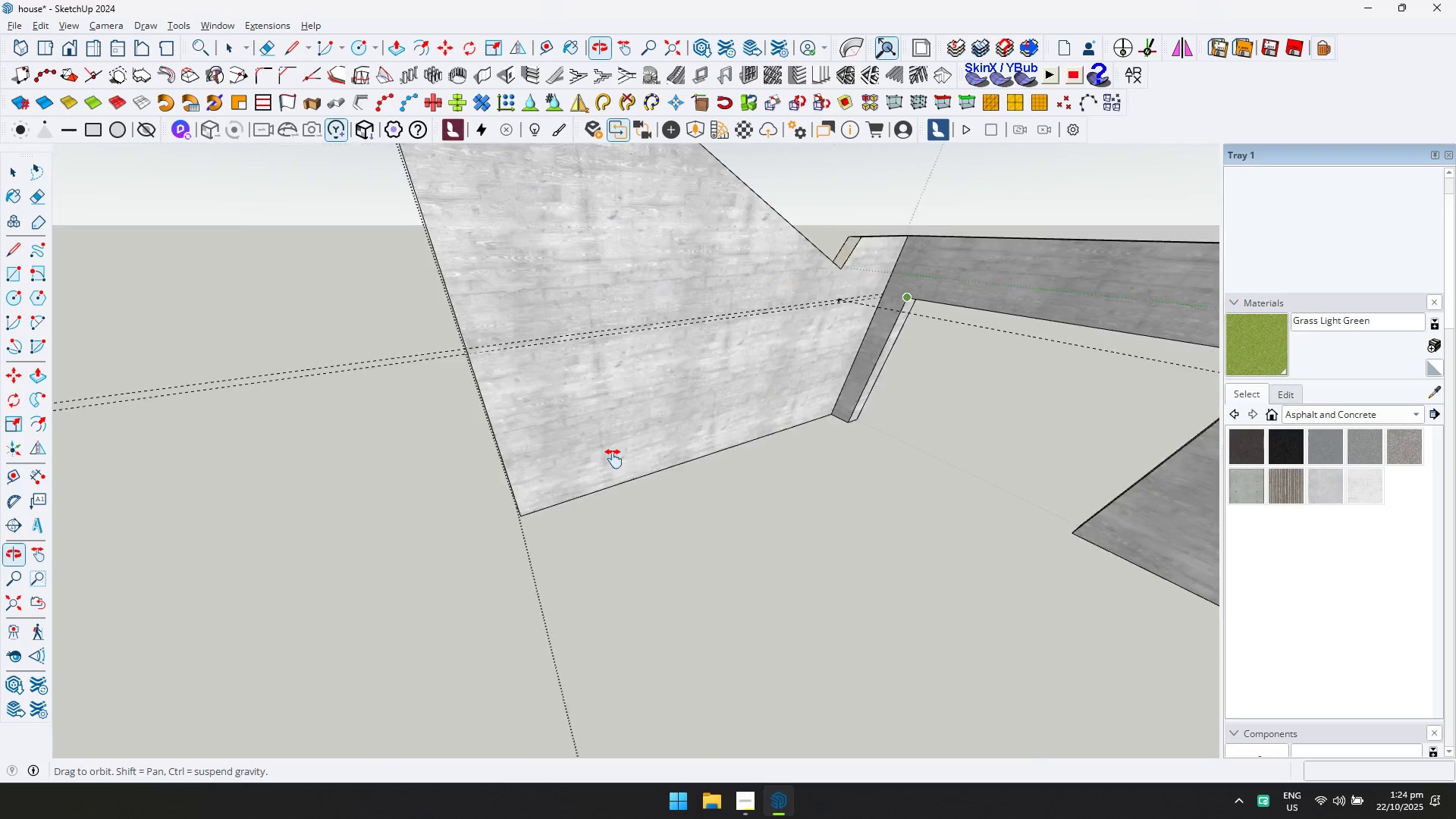 
scroll: coordinate [482, 382], scroll_direction: up, amount: 4.0
 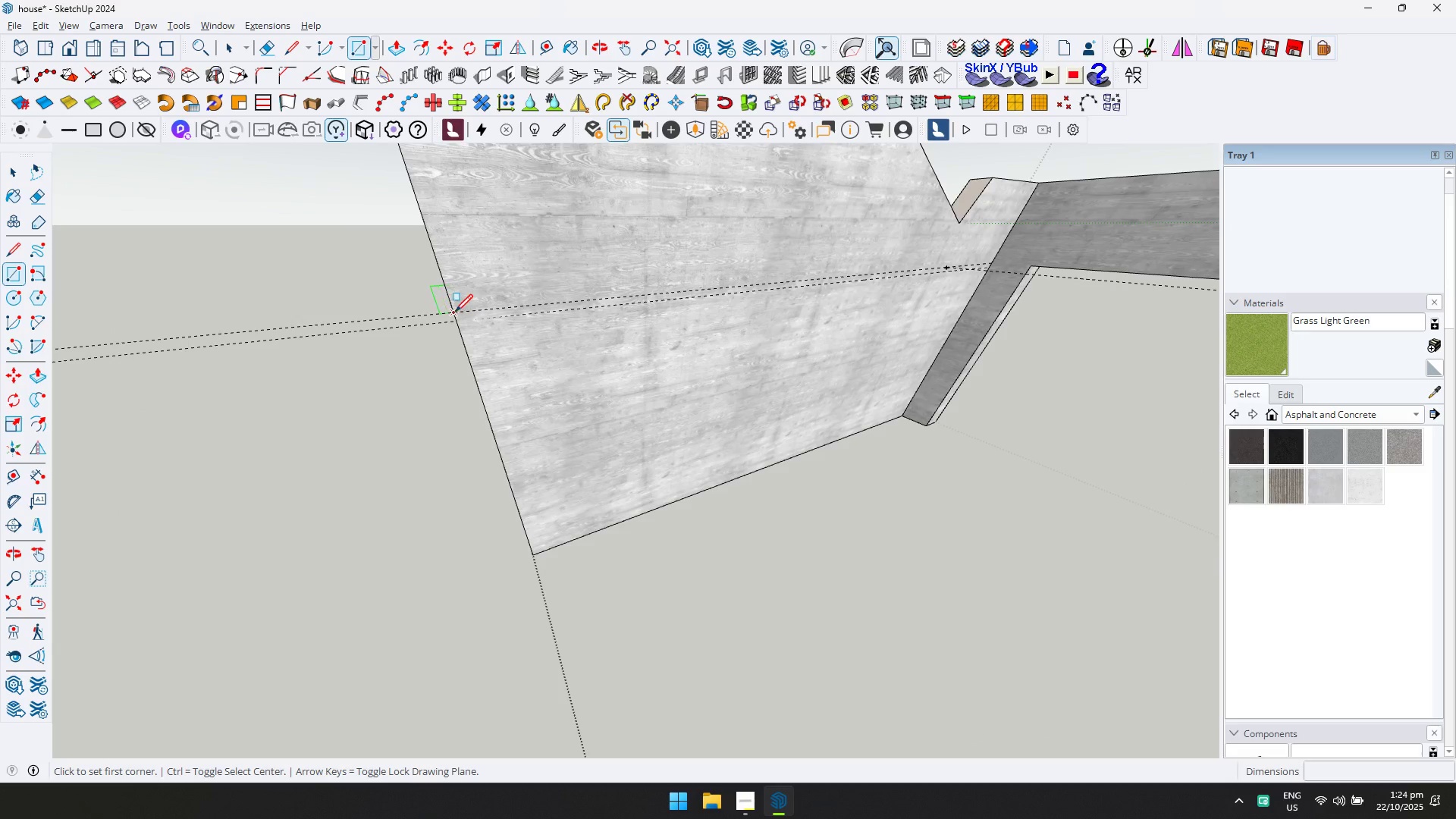 
key(R)
 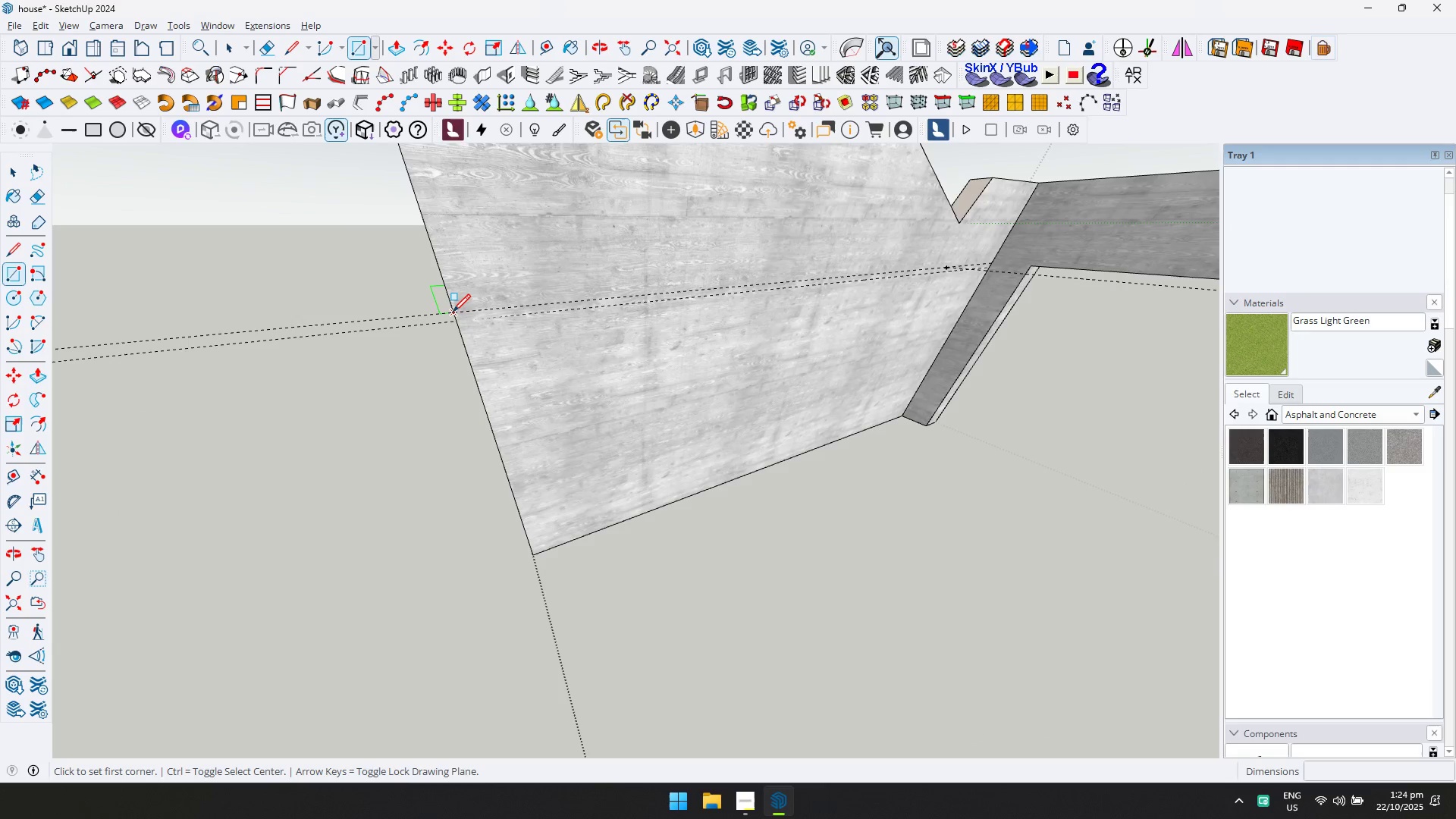 
left_click([453, 312])
 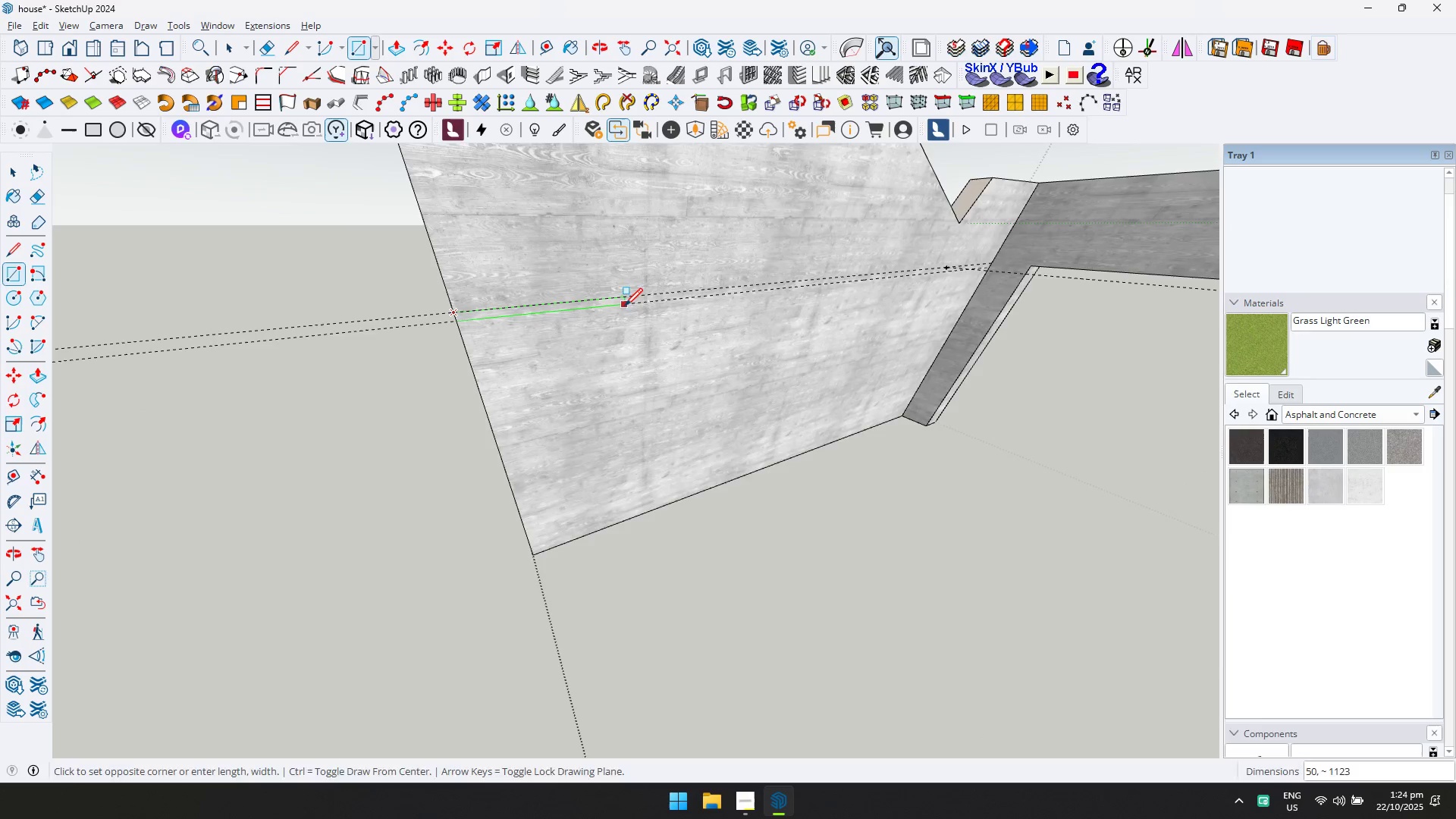 
key(Shift+ShiftLeft)
 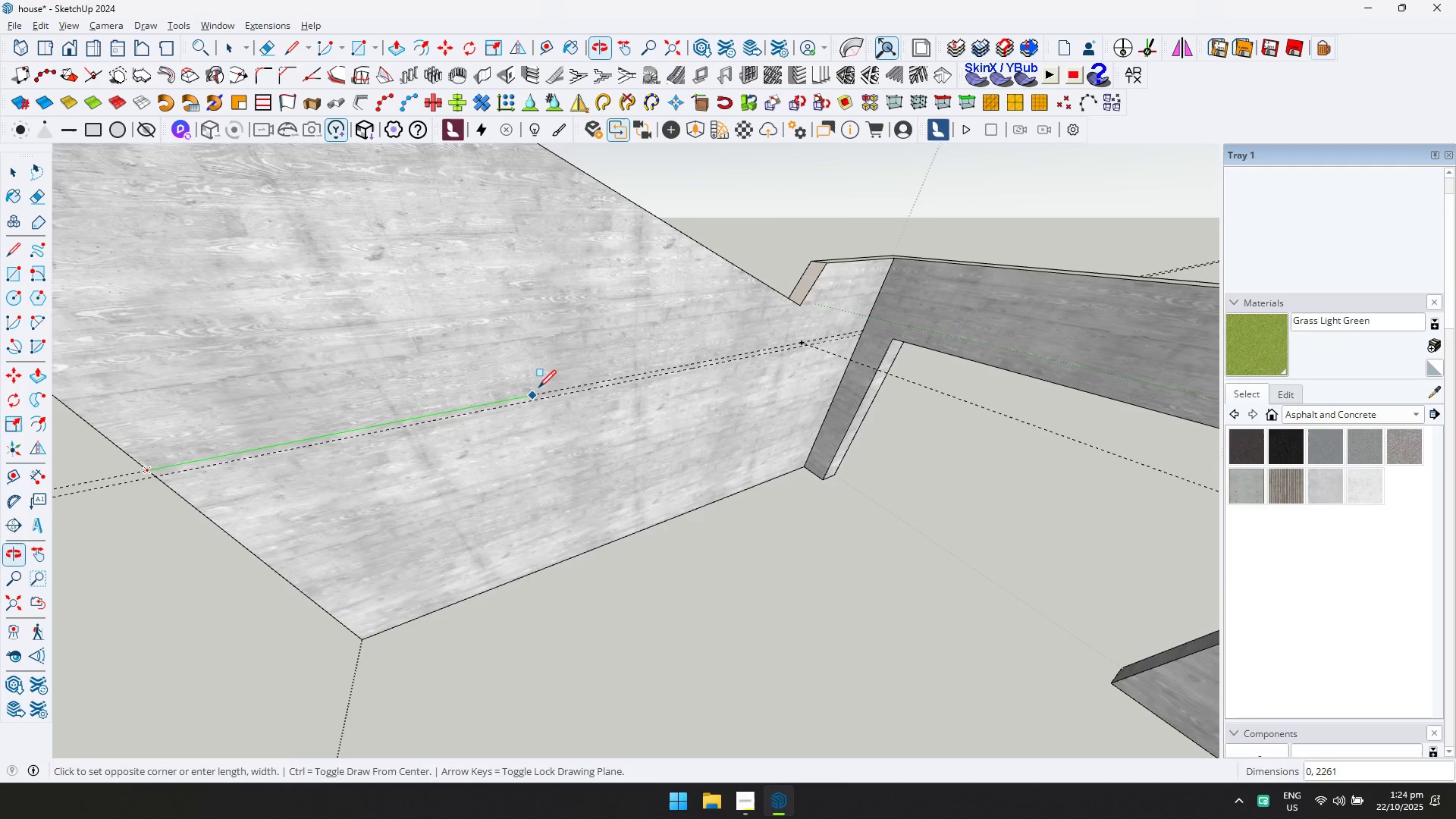 
scroll: coordinate [865, 339], scroll_direction: up, amount: 8.0
 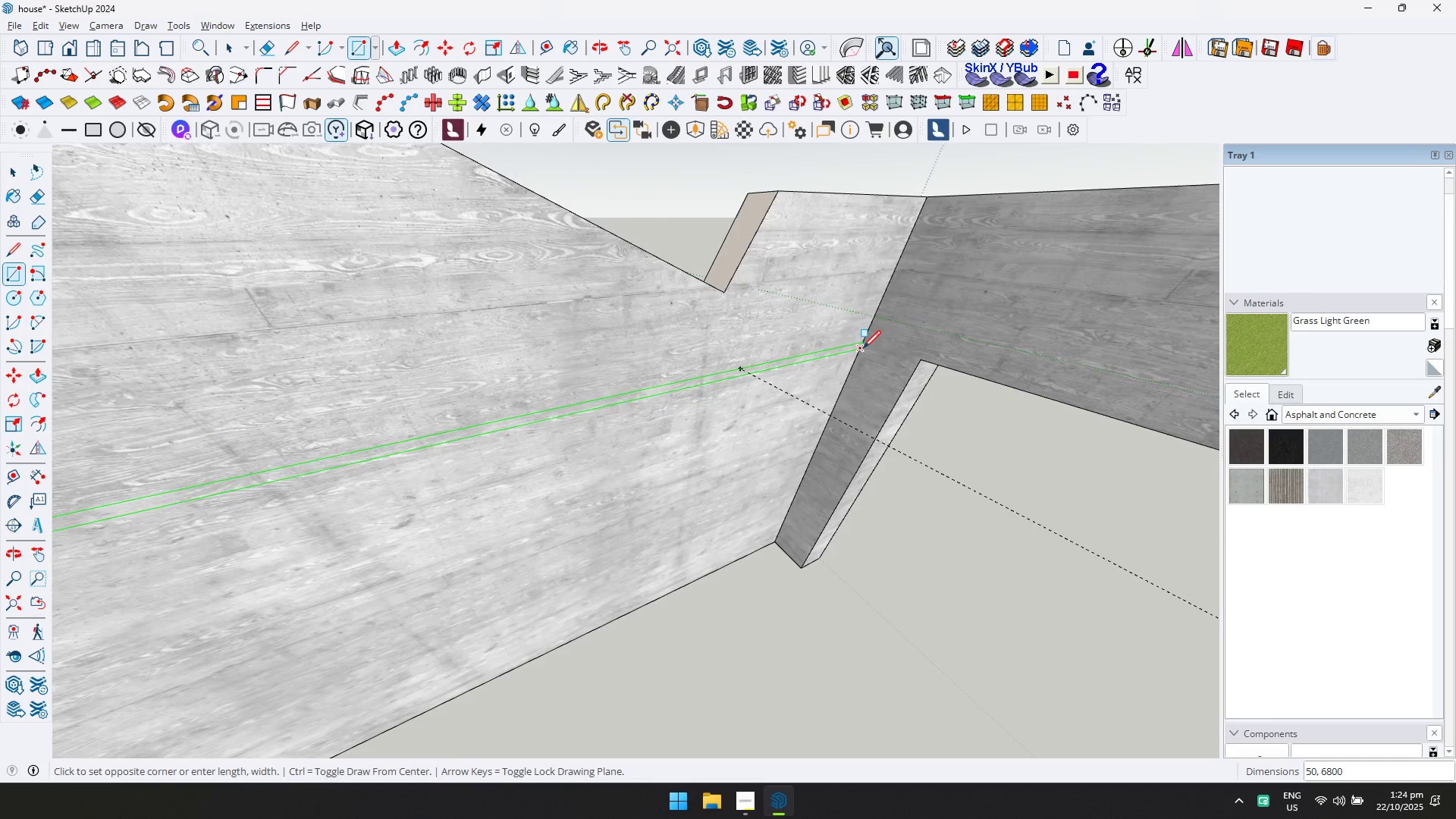 
left_click([863, 348])
 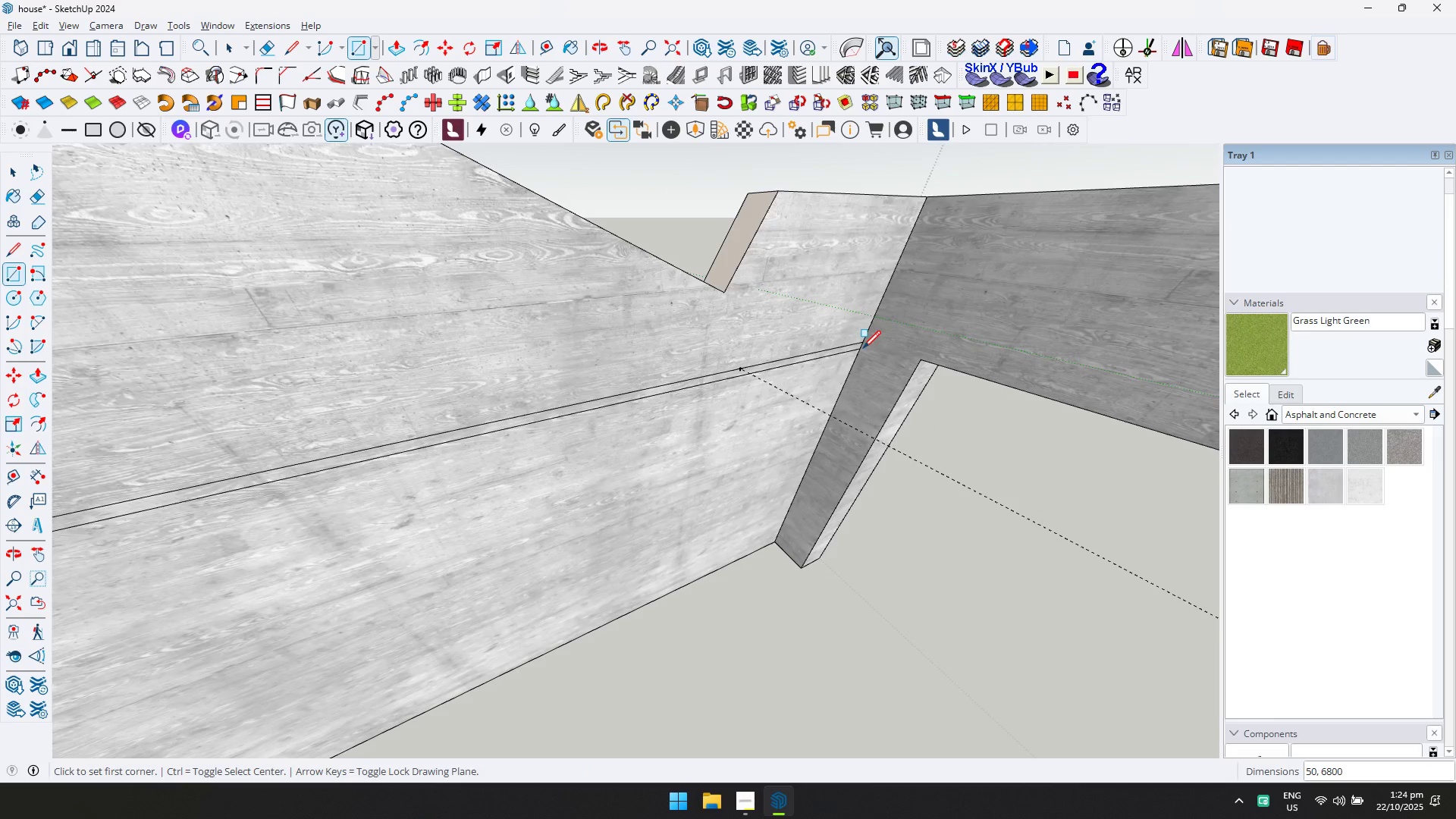 
scroll: coordinate [780, 375], scroll_direction: none, amount: 0.0
 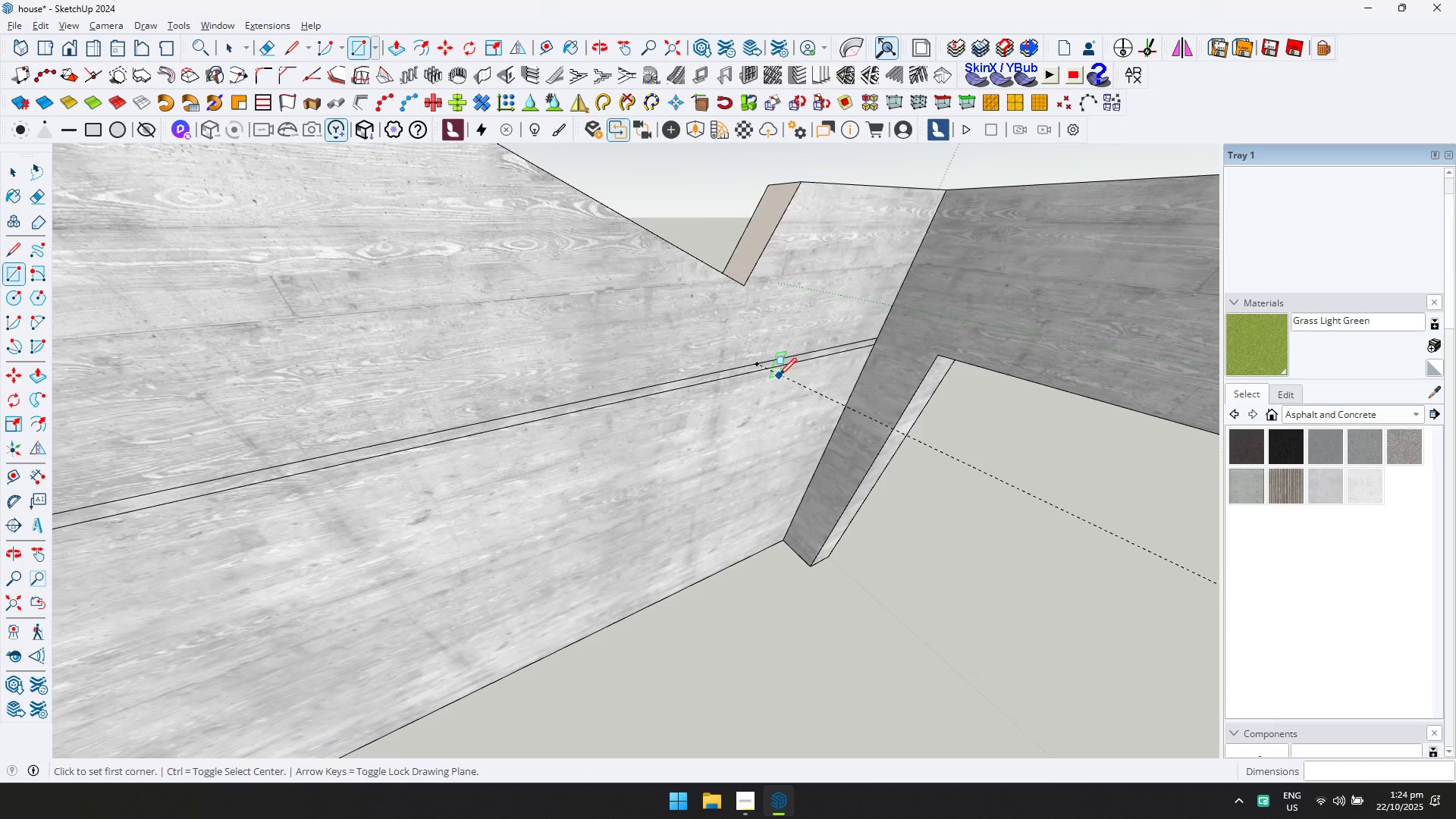 
key(P)
 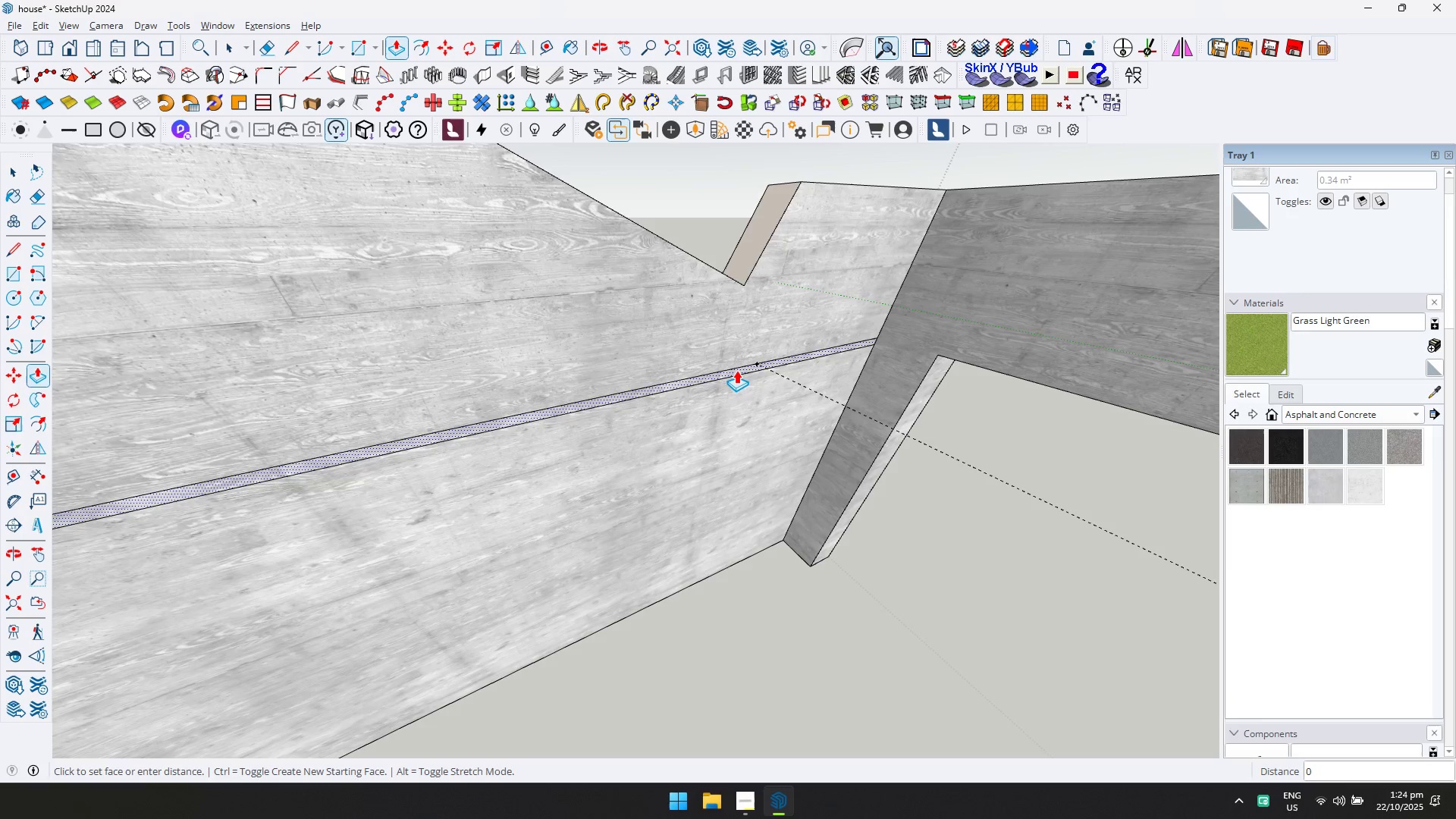 
double_click([736, 370])
 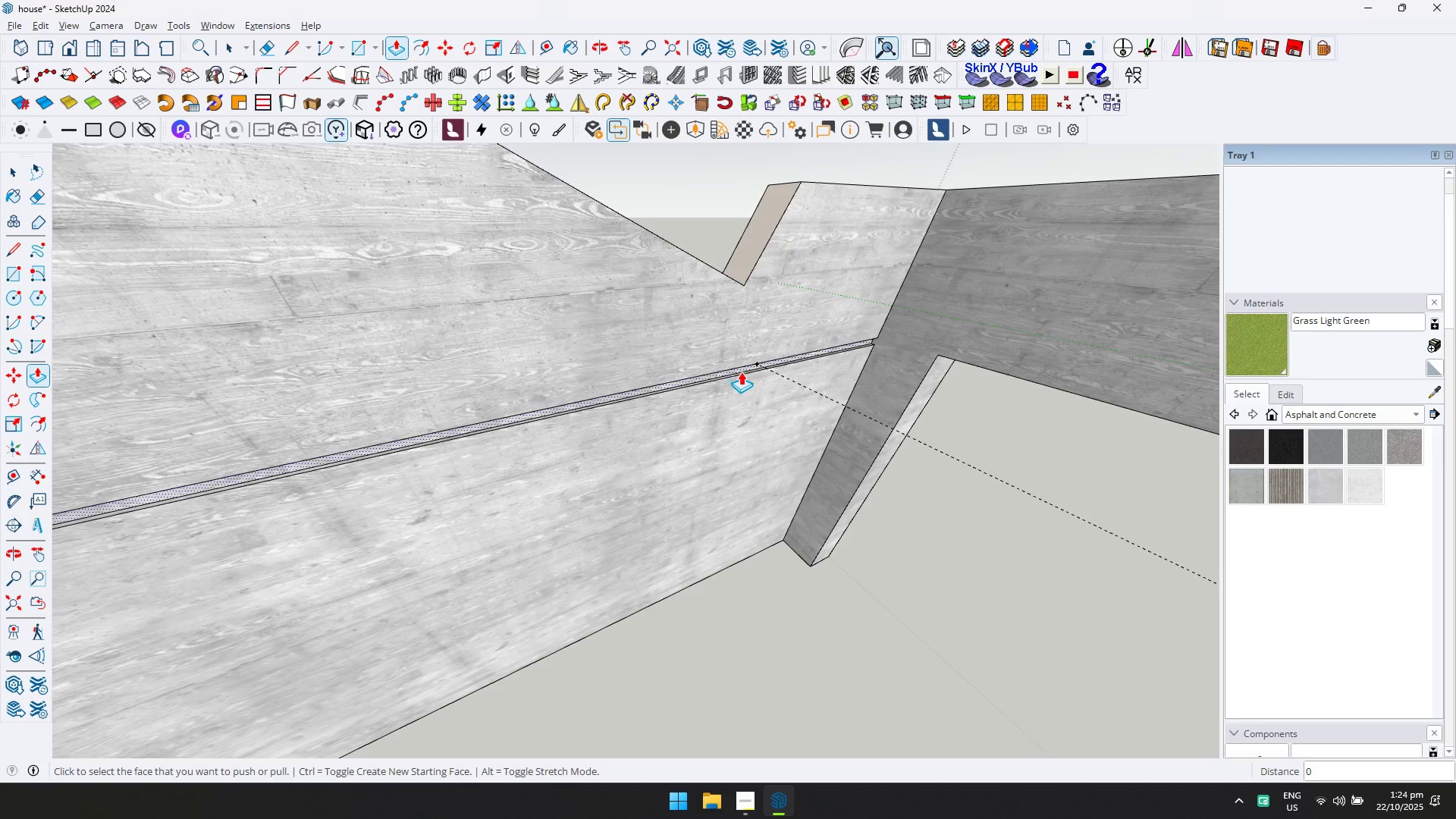 
key(Shift+1)
 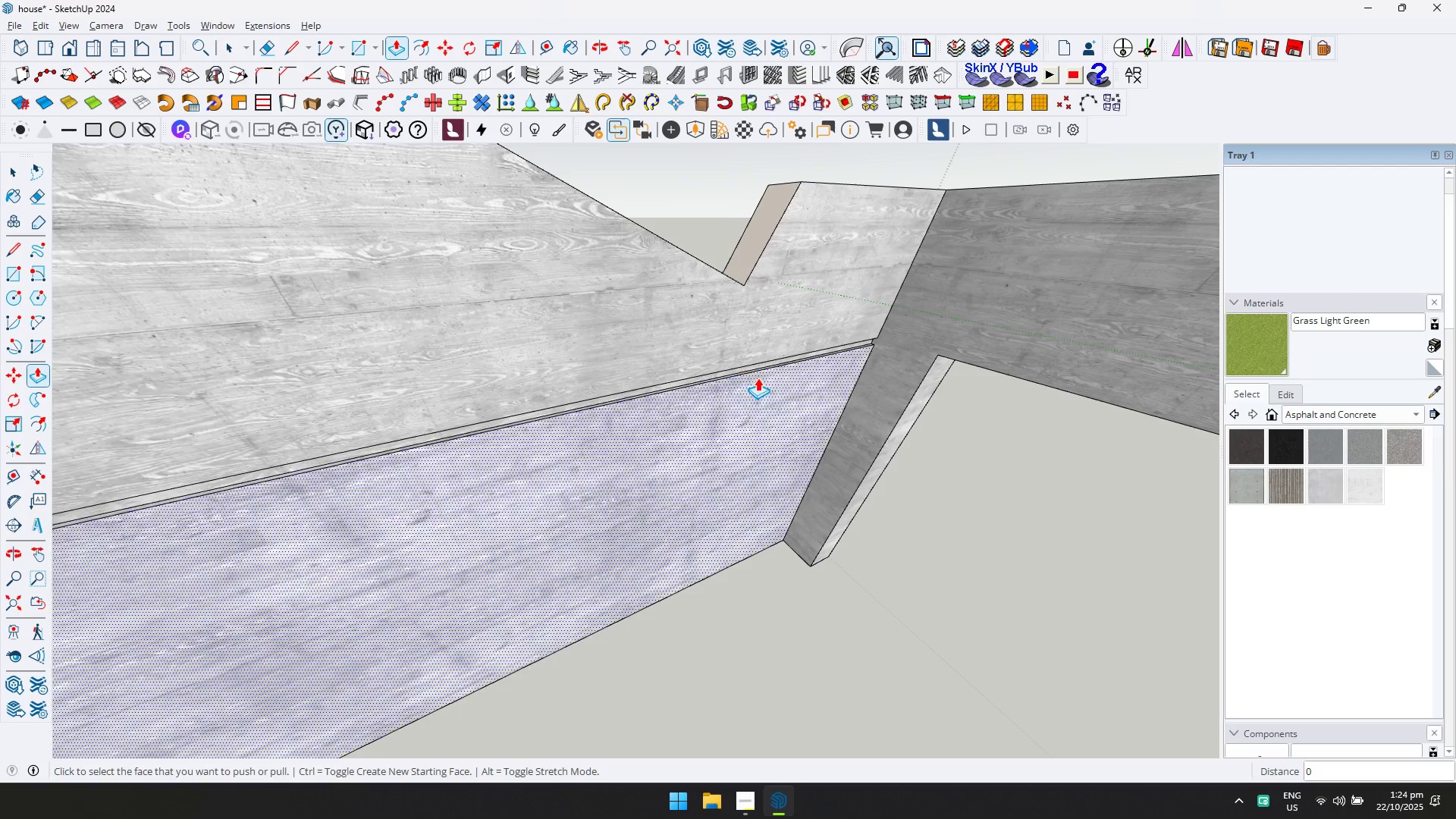 
scroll: coordinate [1215, 410], scroll_direction: down, amount: 8.0
 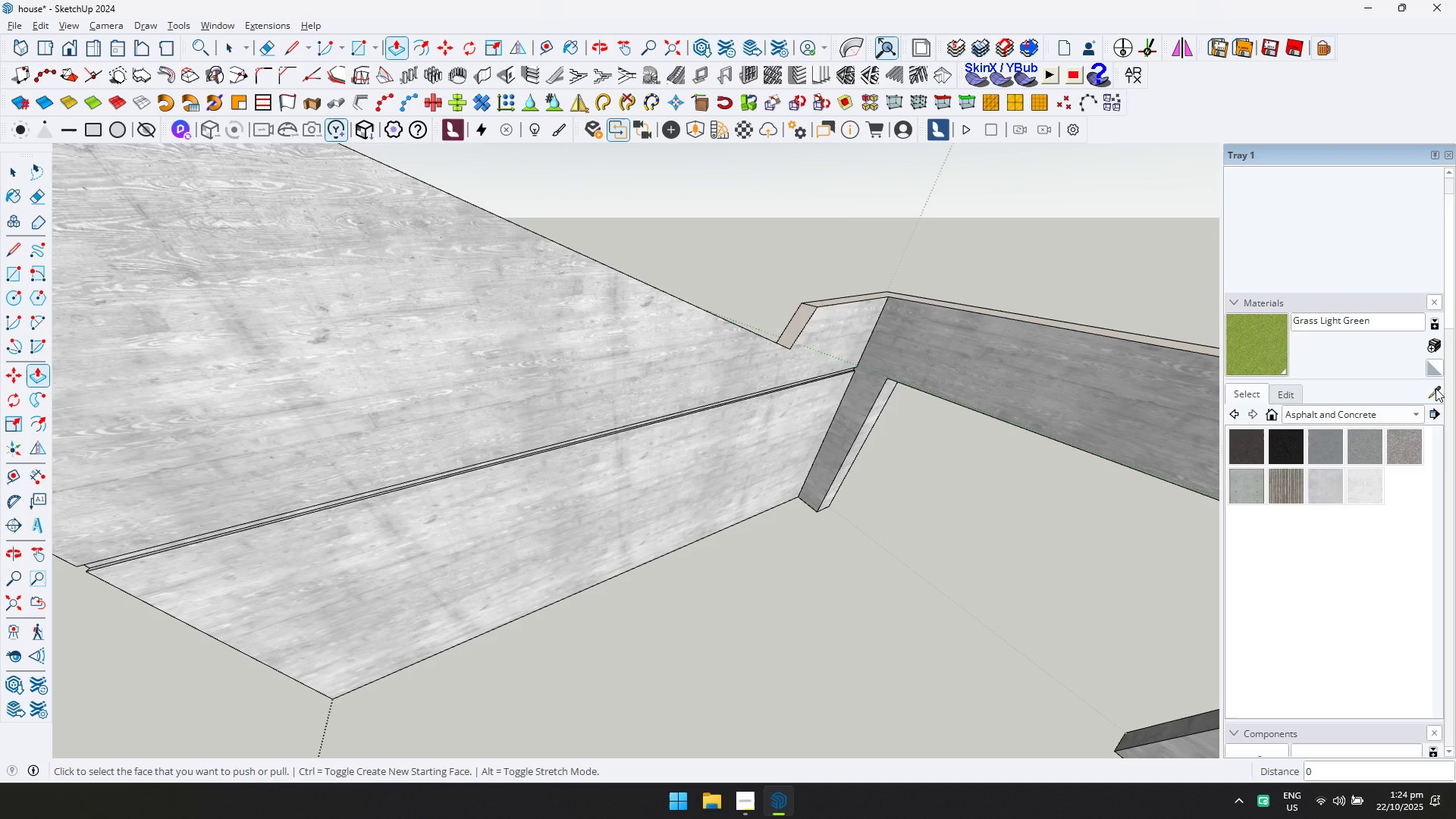 
left_click([1436, 389])
 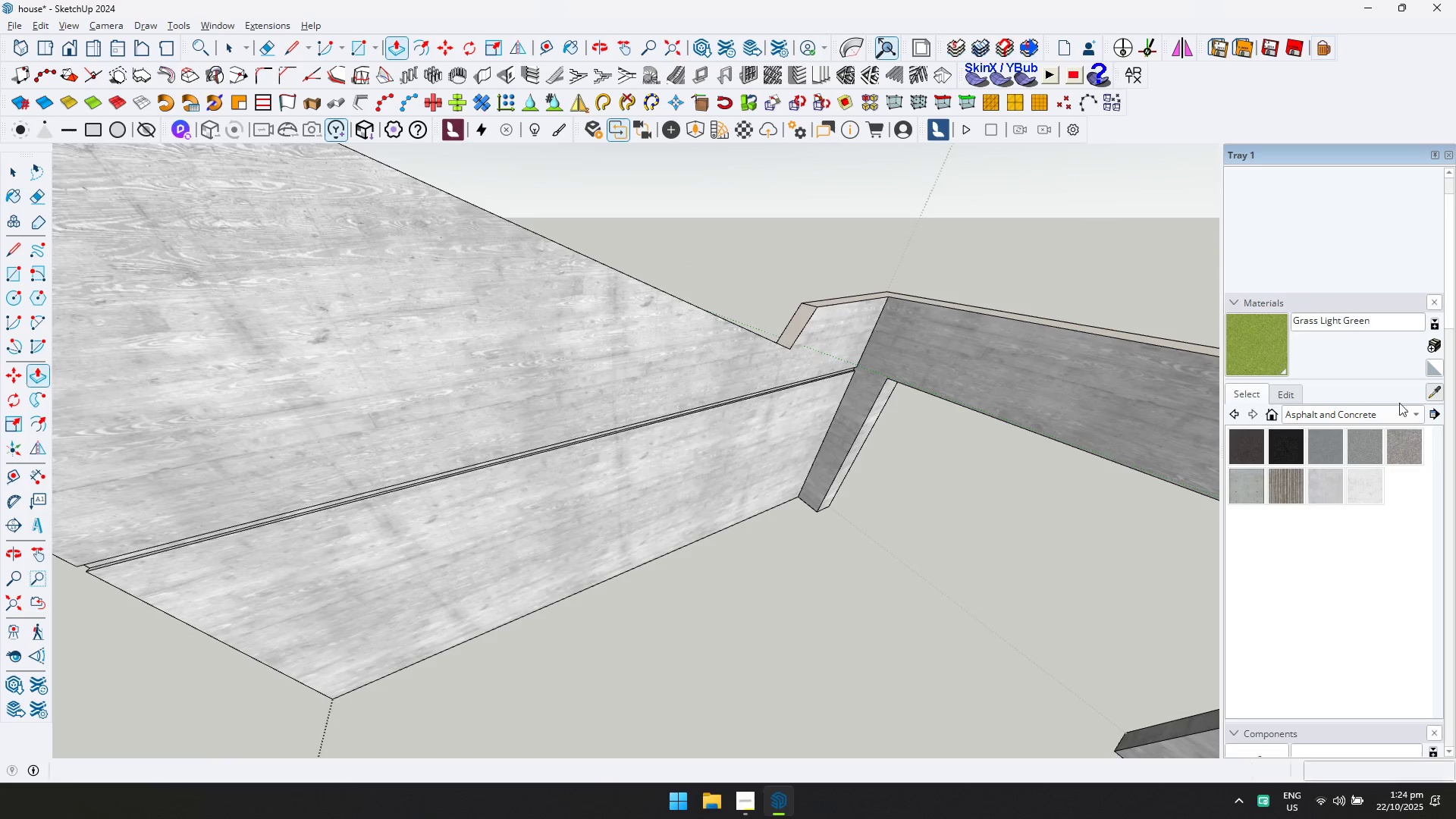 
scroll: coordinate [306, 335], scroll_direction: down, amount: 4.0
 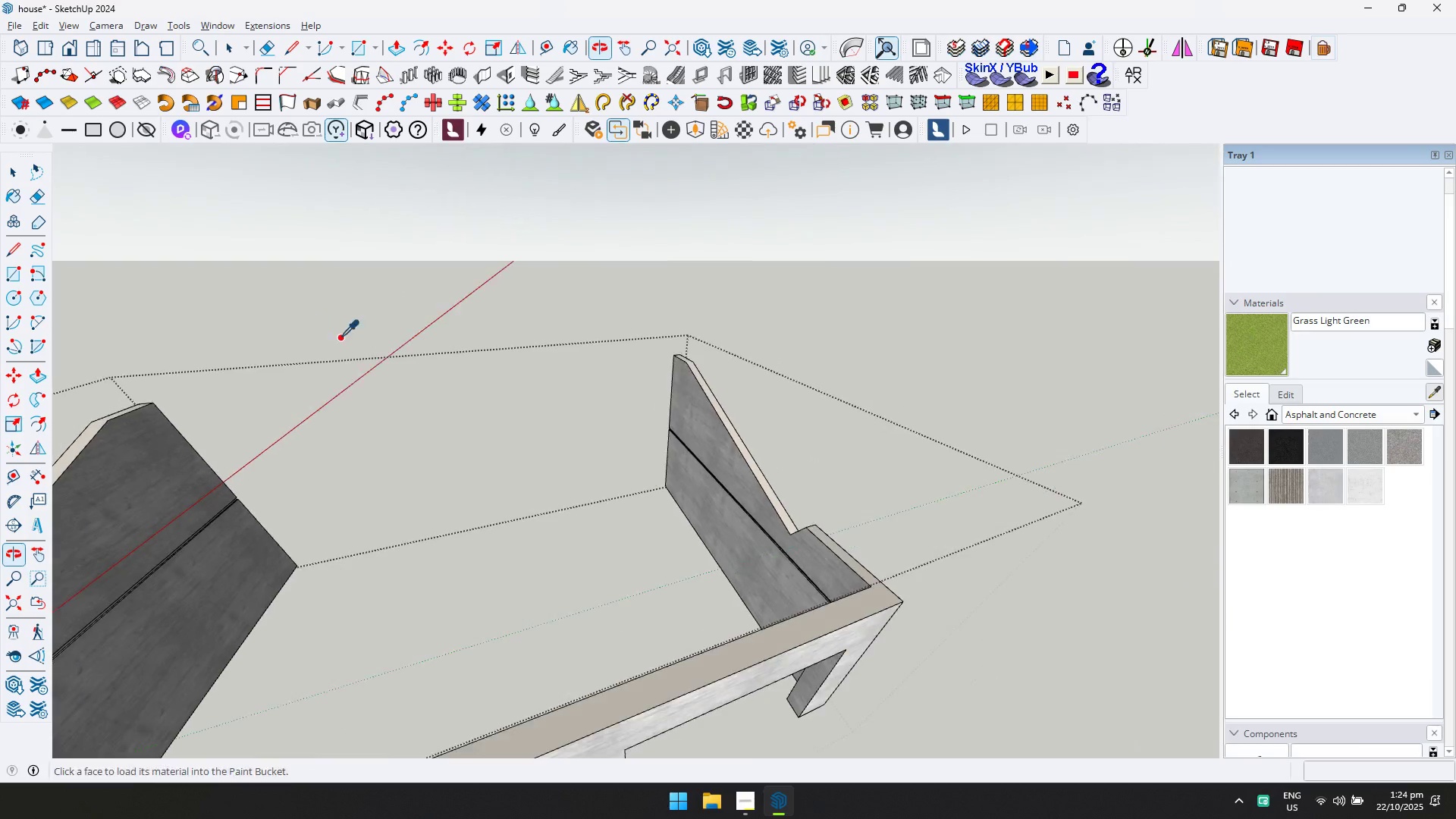 
type(ds)
 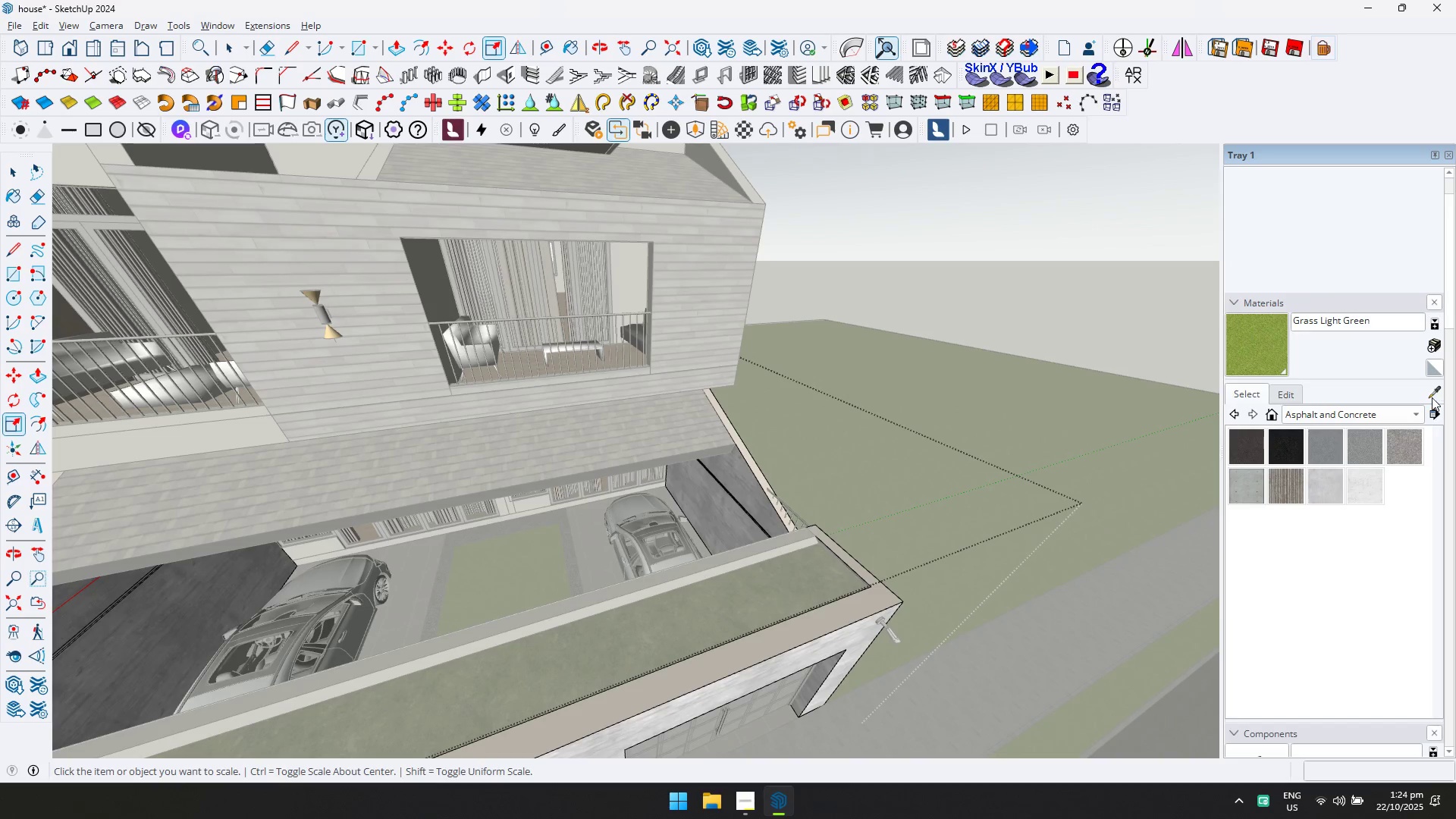 
hold_key(key=ShiftLeft, duration=0.74)
 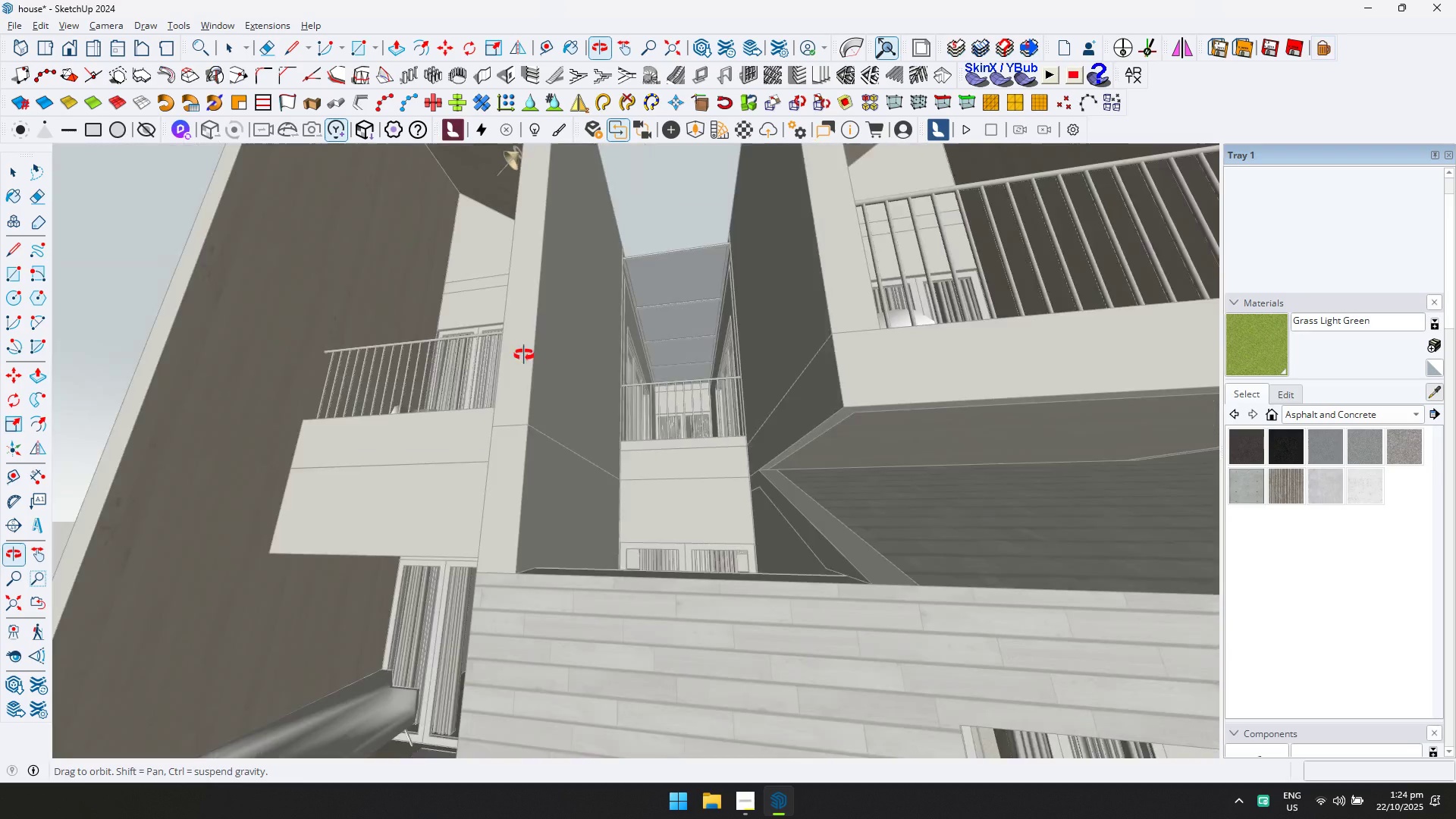 
hold_key(key=ShiftLeft, duration=0.57)
 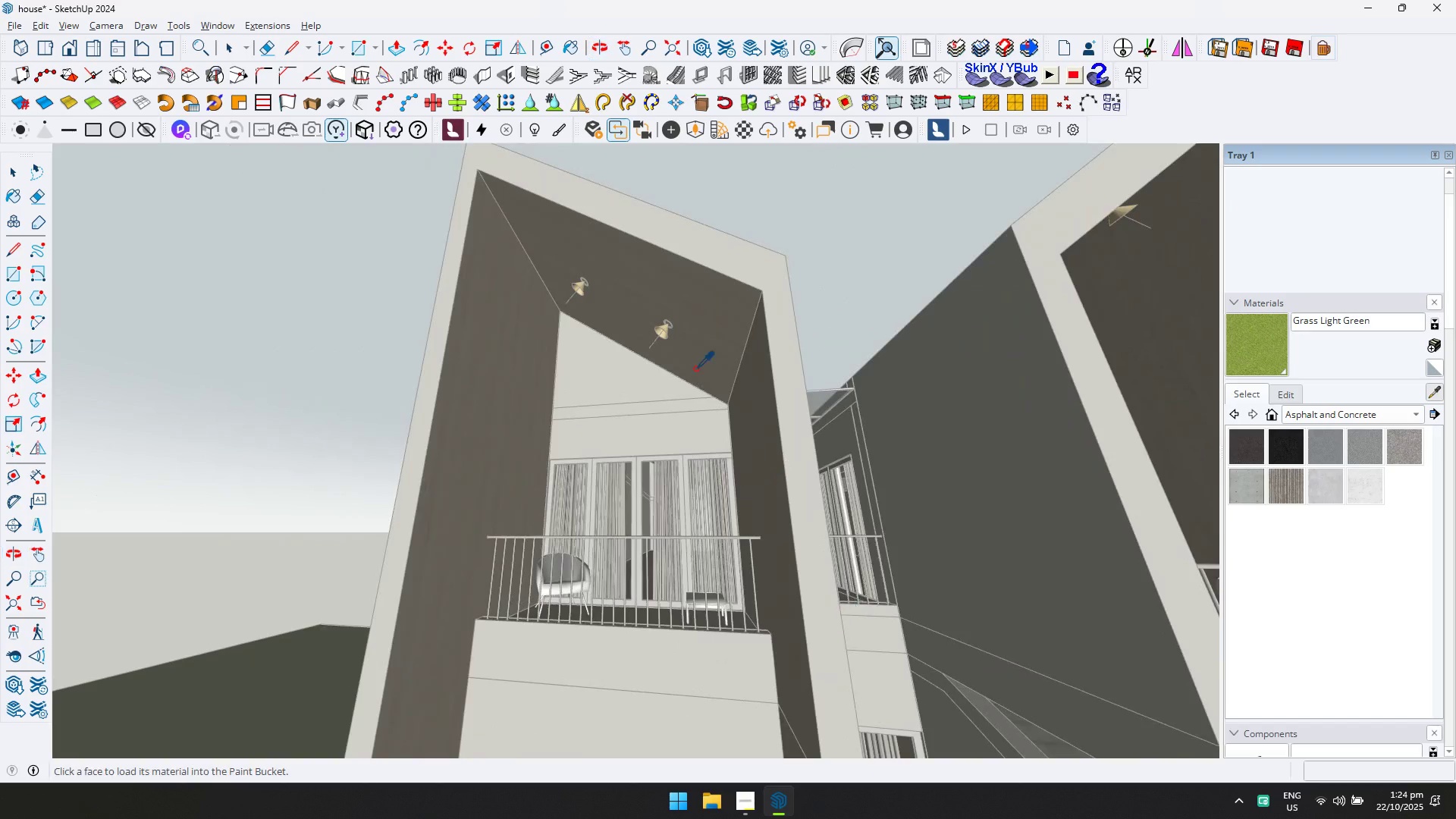 
scroll: coordinate [651, 318], scroll_direction: down, amount: 27.0
 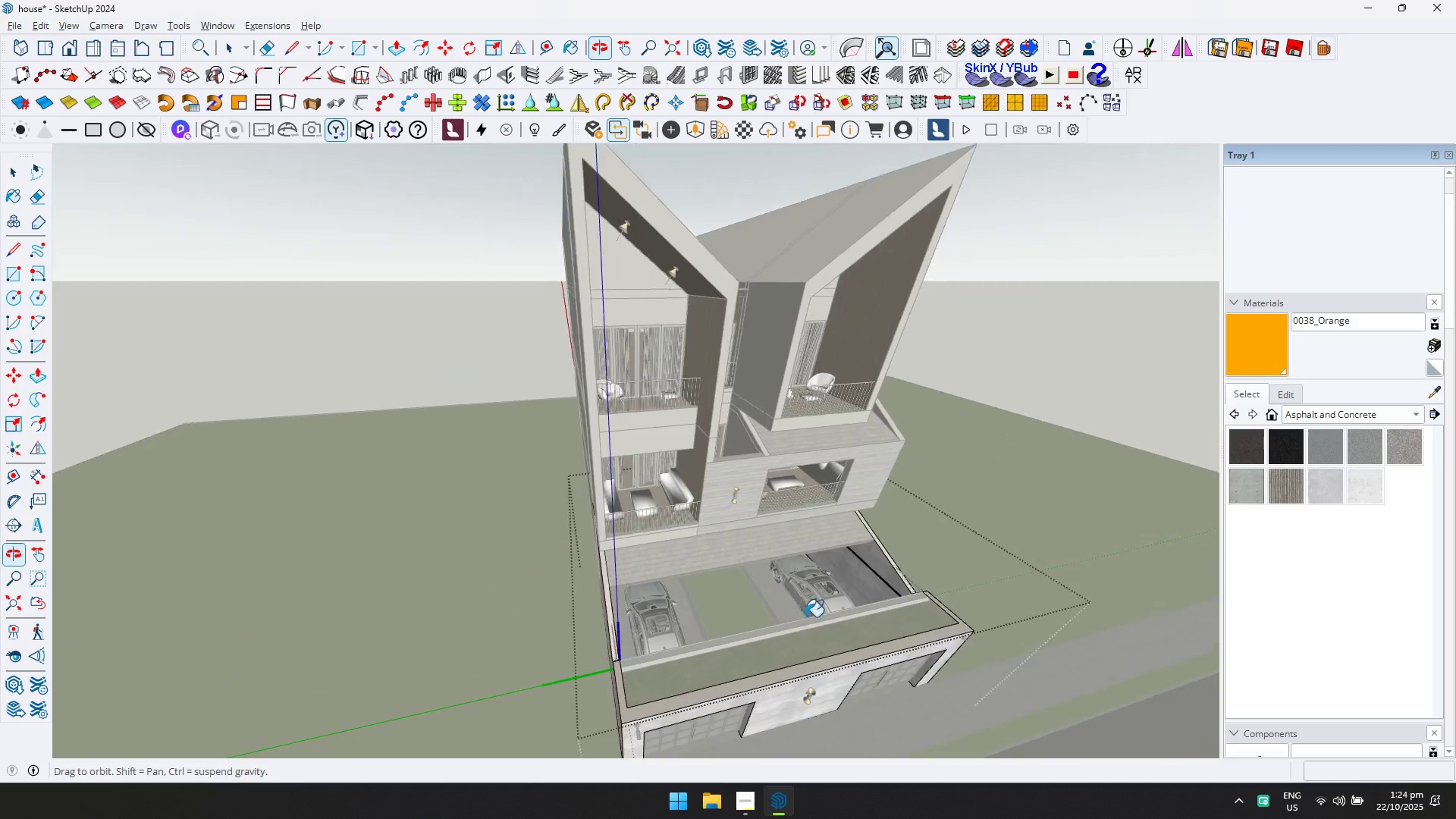 
left_click([664, 298])
 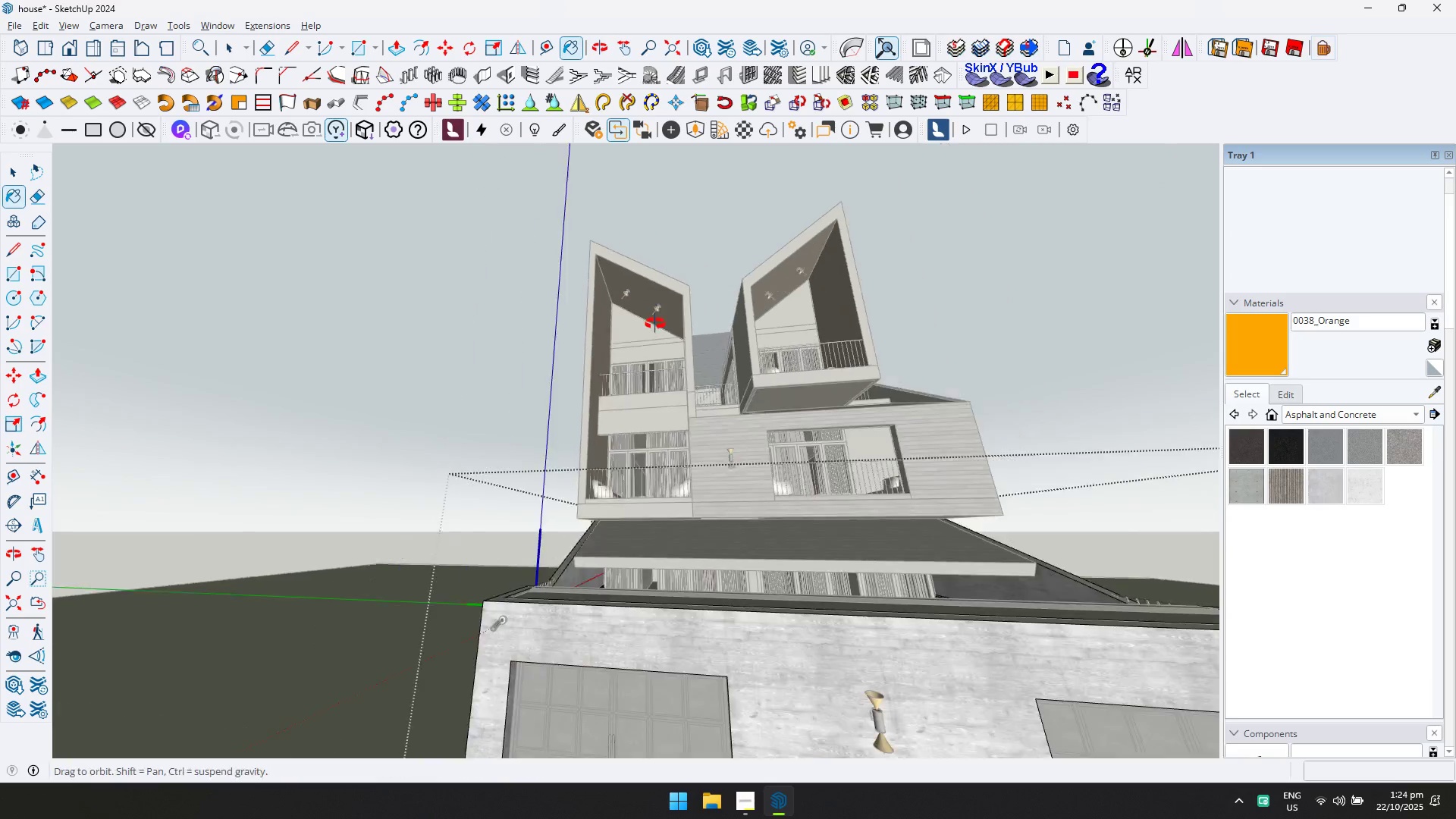 
scroll: coordinate [886, 582], scroll_direction: up, amount: 37.0
 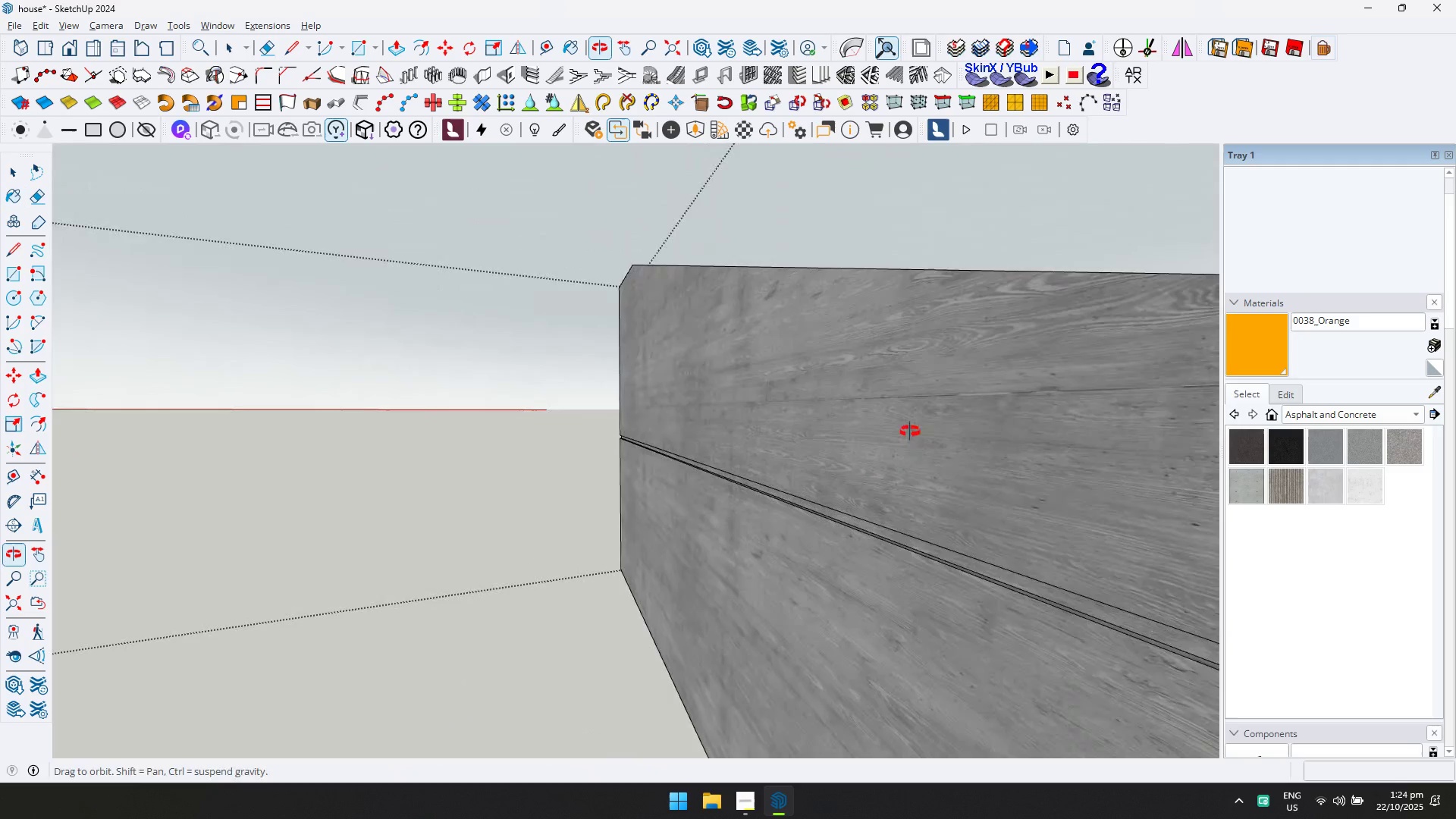 
key(D)
 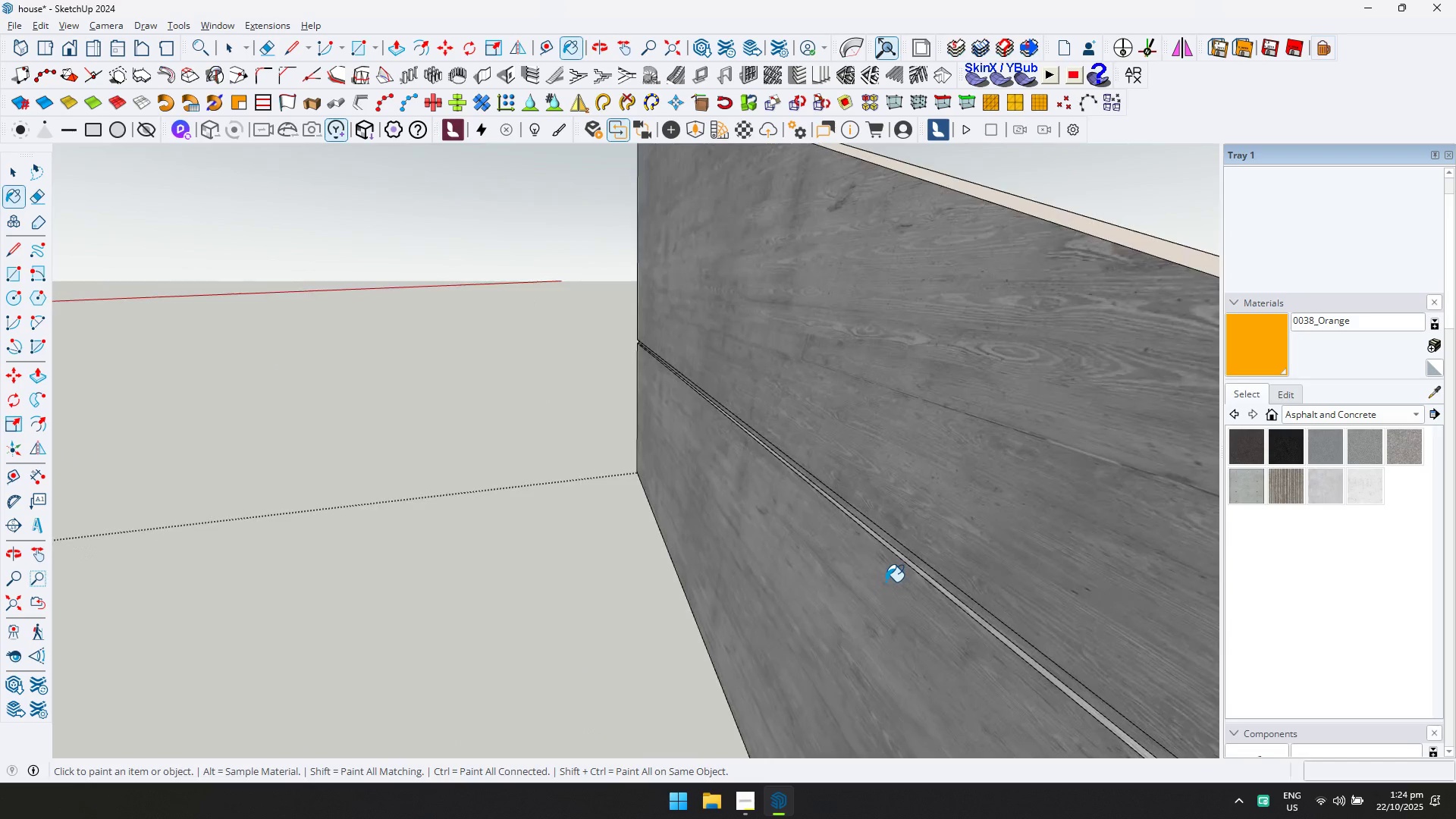 
scroll: coordinate [908, 494], scroll_direction: up, amount: 1.0
 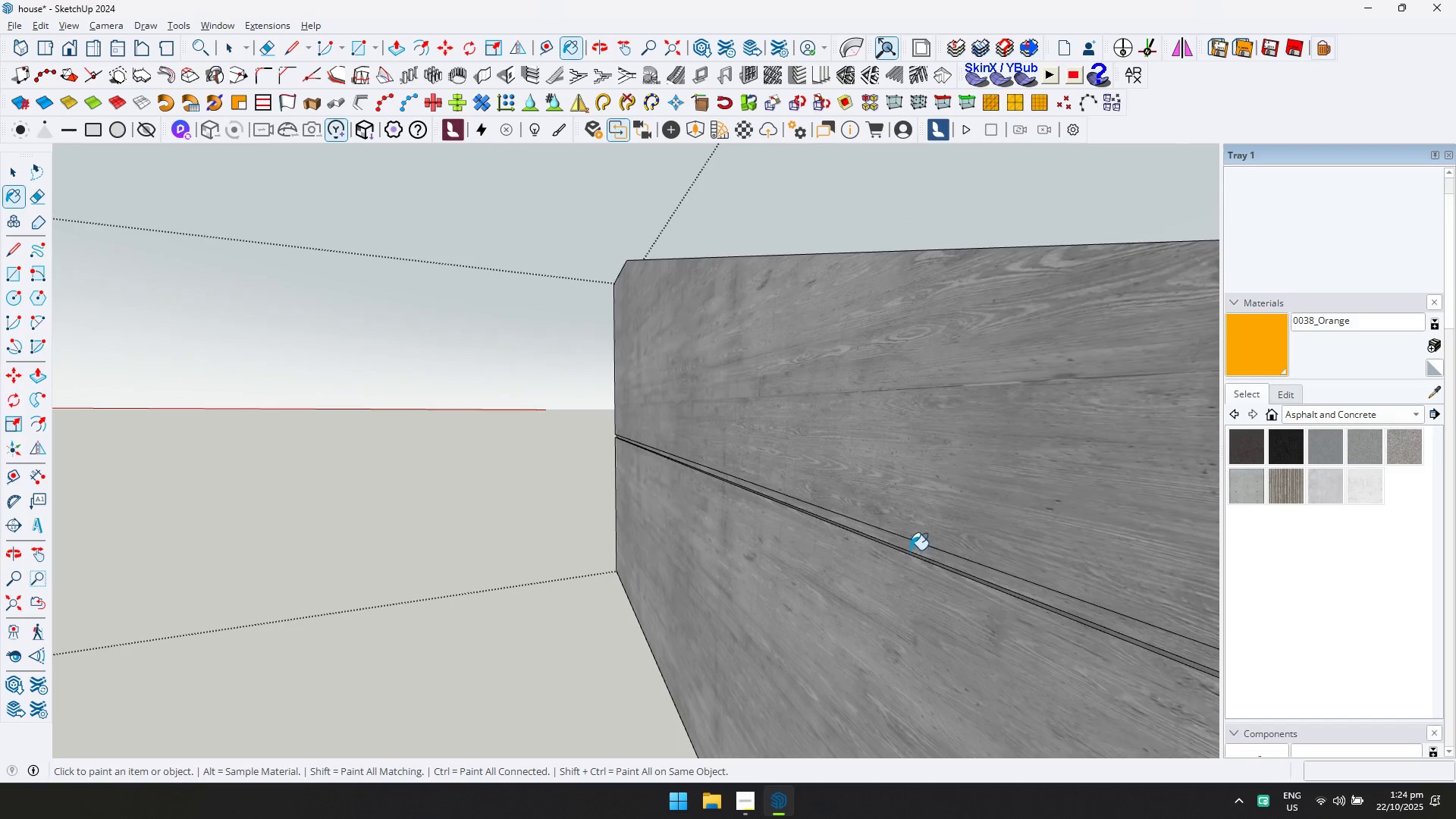 
left_click([911, 547])
 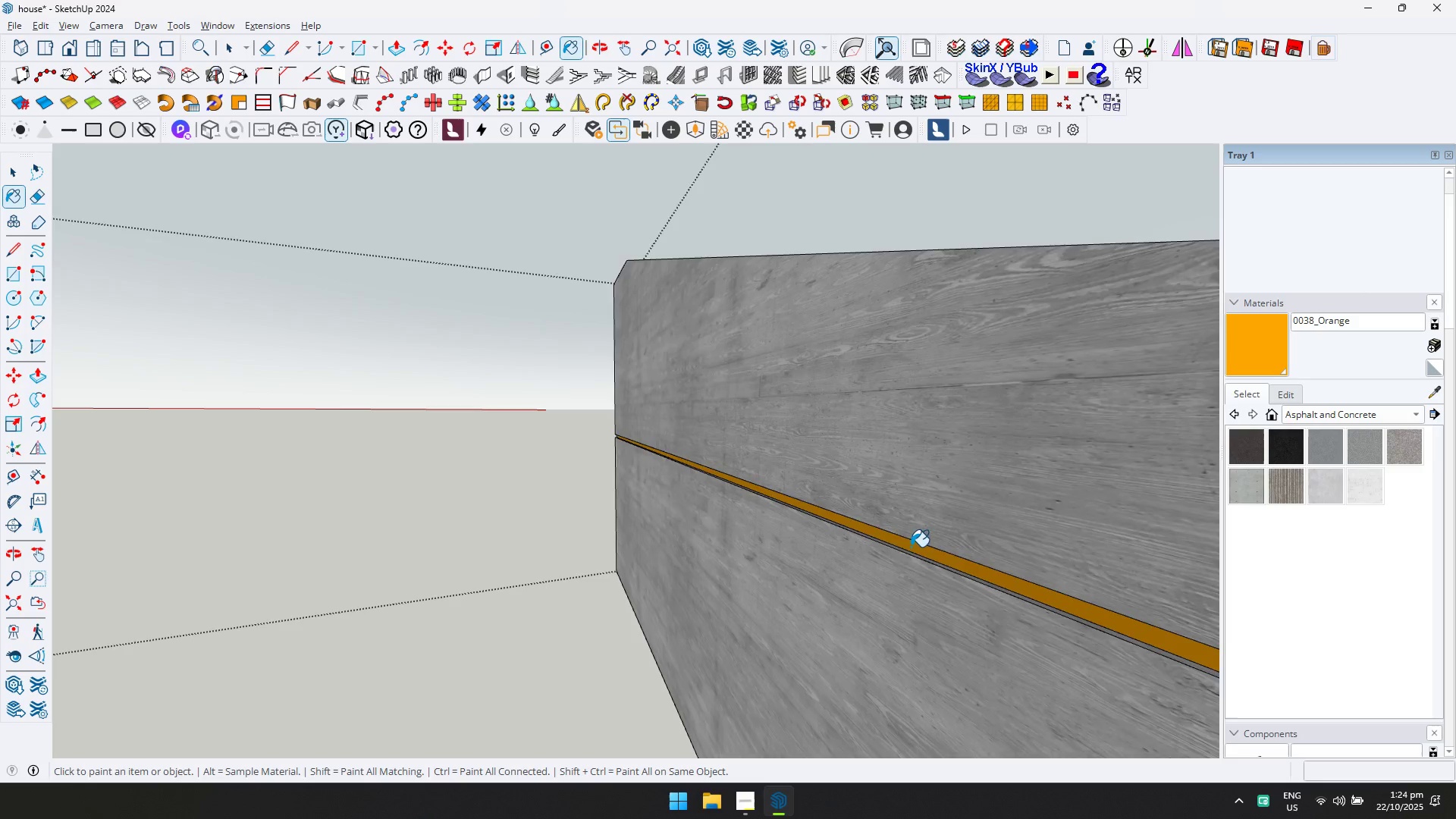 
scroll: coordinate [894, 547], scroll_direction: down, amount: 4.0
 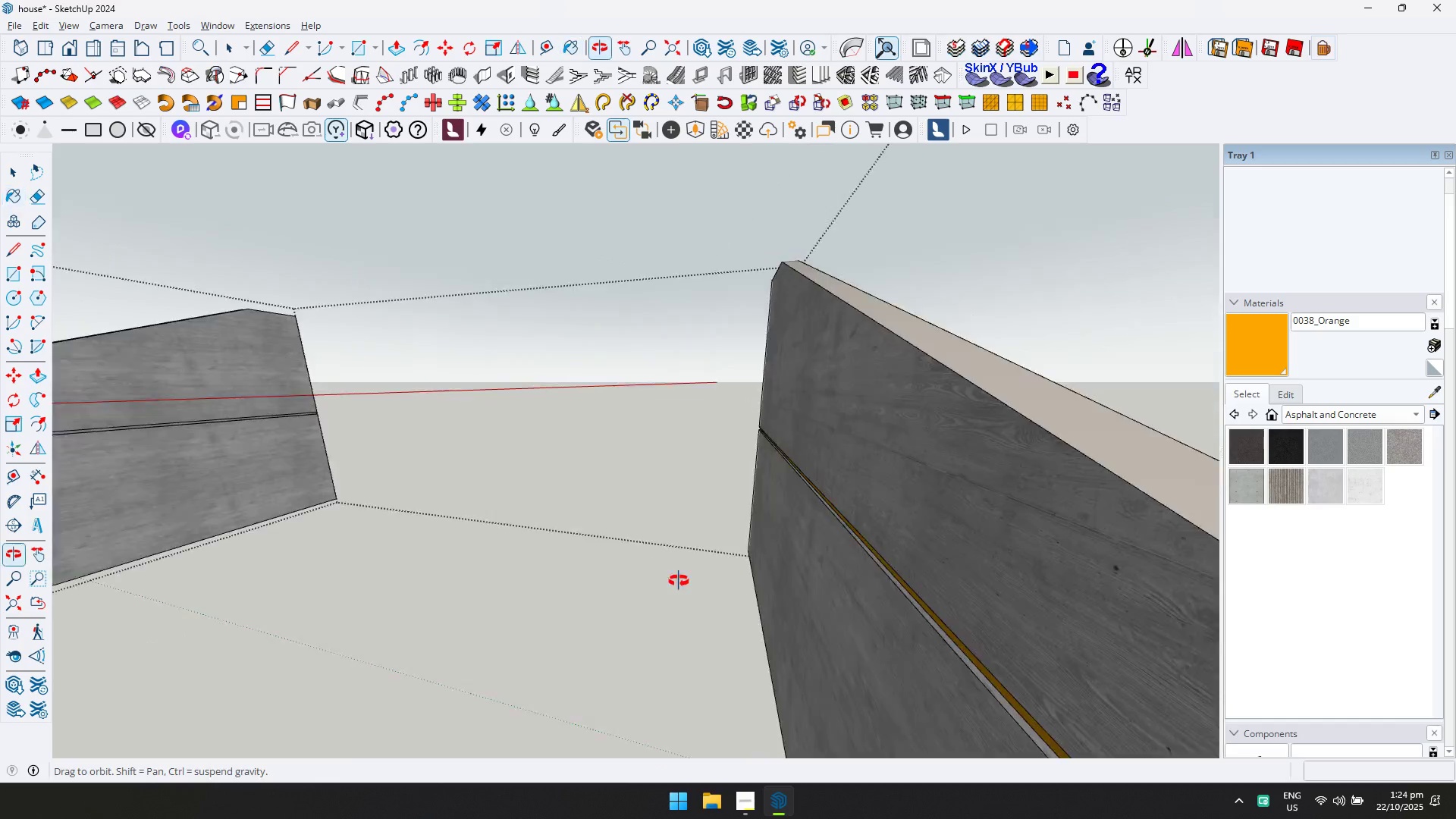 
hold_key(key=ShiftLeft, duration=0.56)
 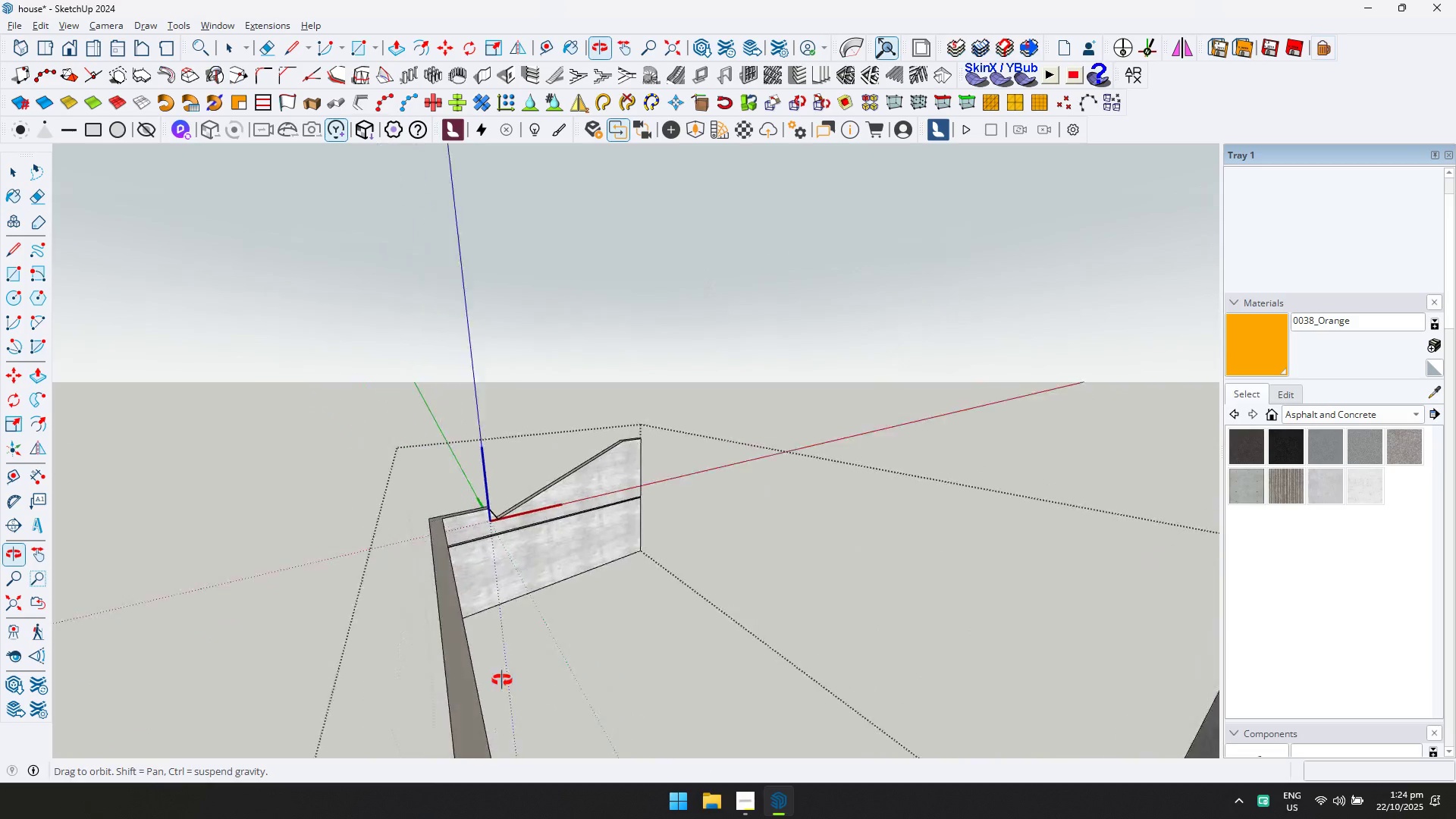 
scroll: coordinate [430, 507], scroll_direction: up, amount: 23.0
 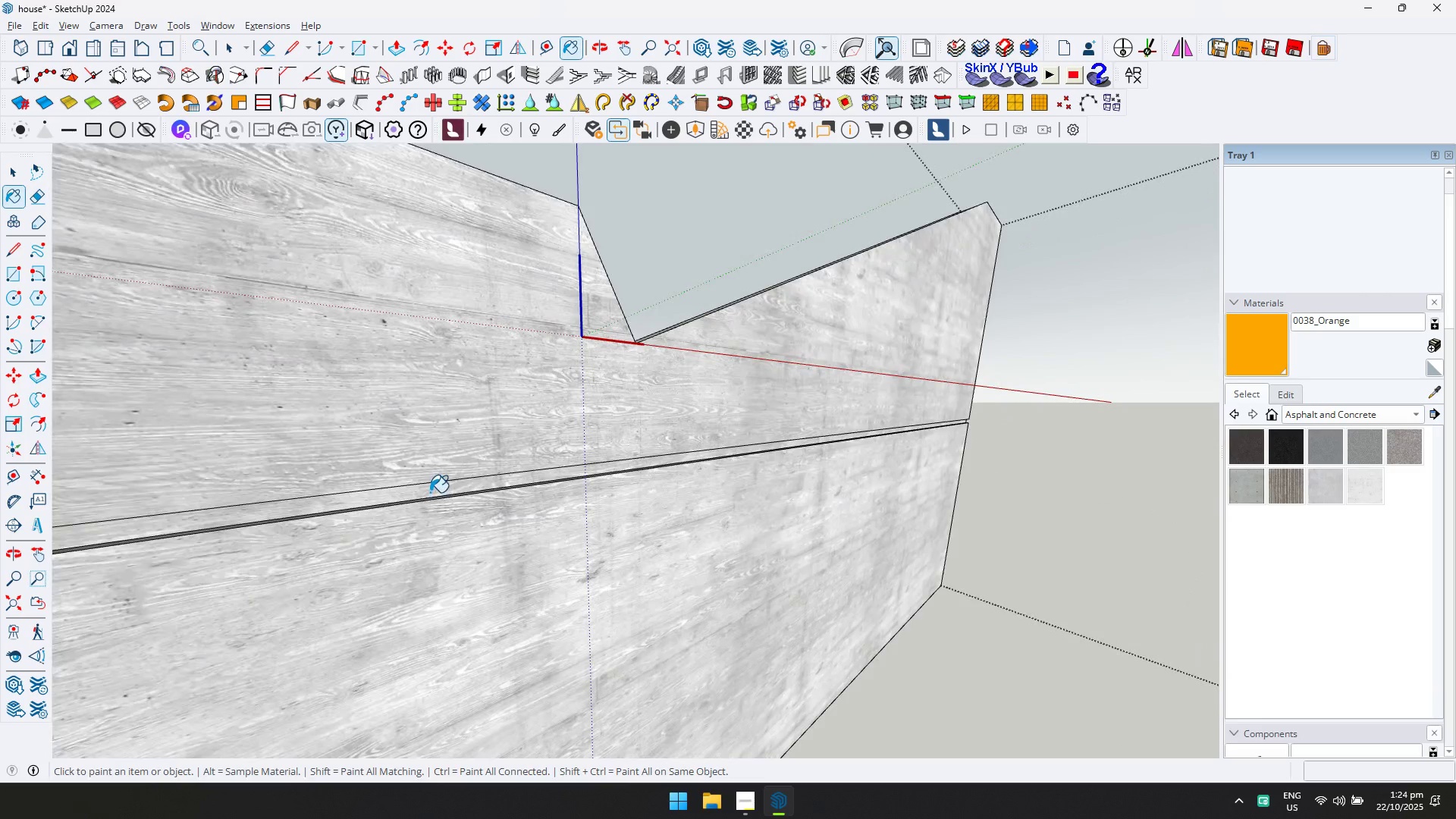 
left_click([430, 492])
 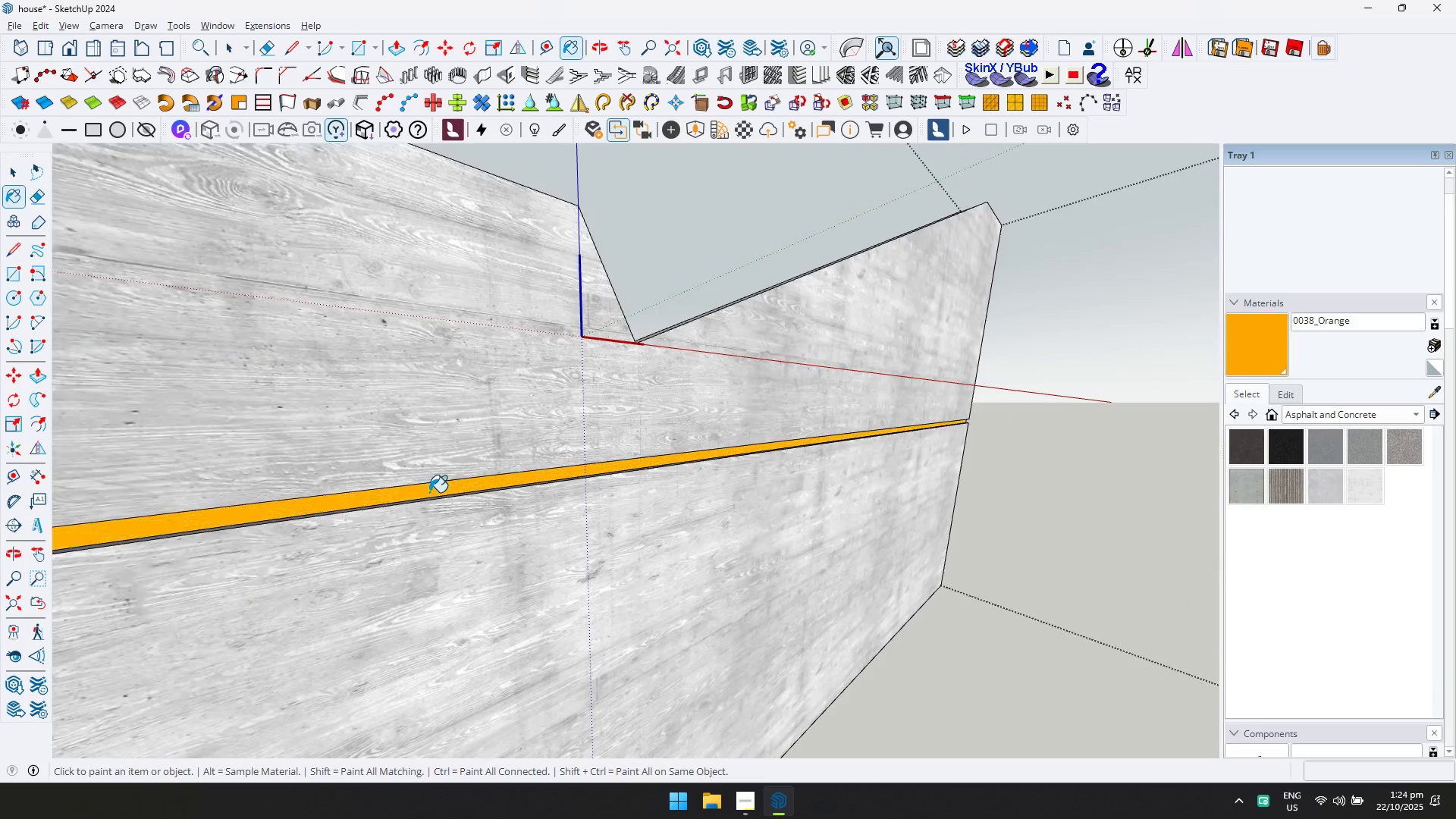 
scroll: coordinate [450, 489], scroll_direction: down, amount: 15.0
 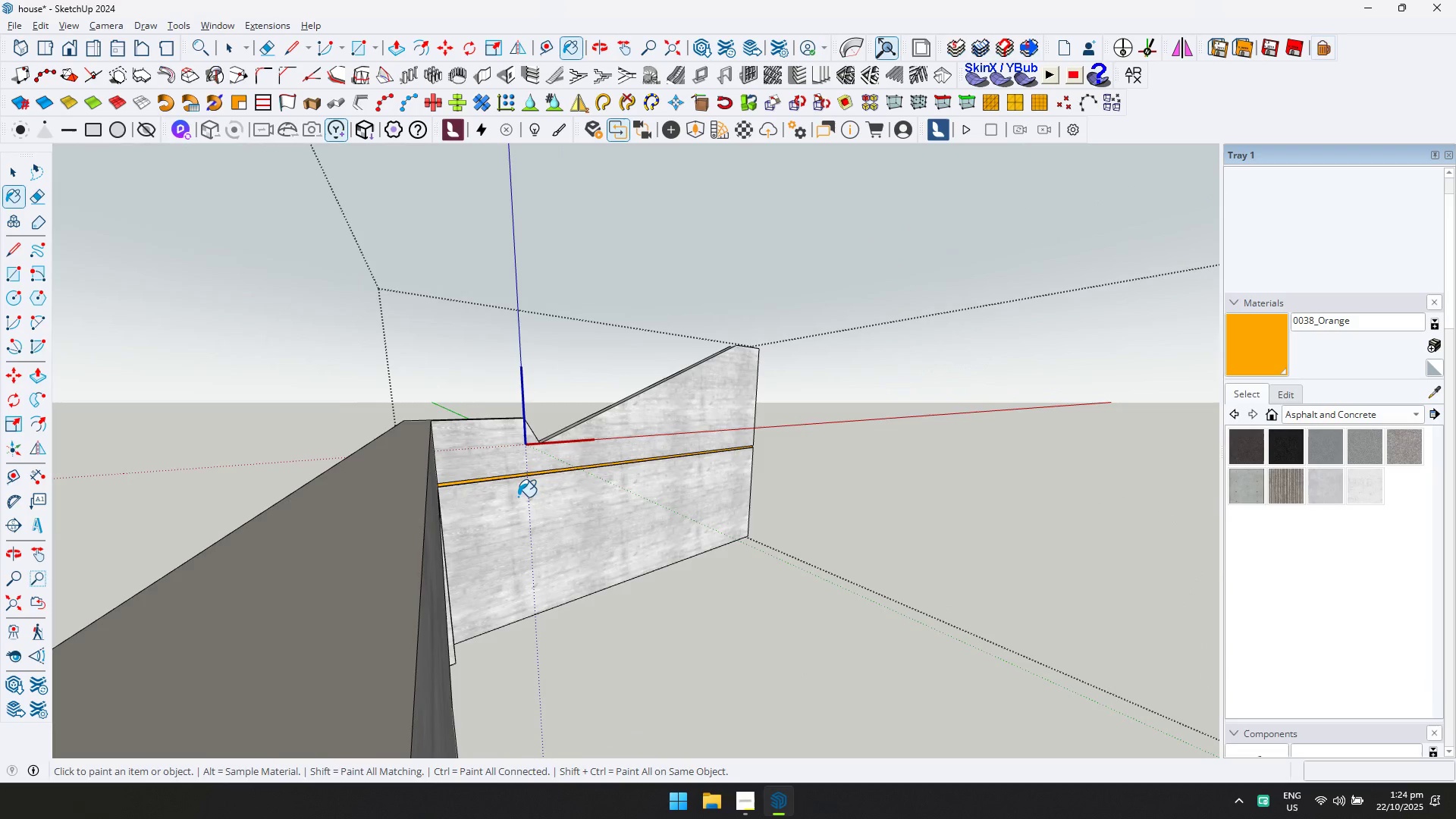 
key(Escape)
 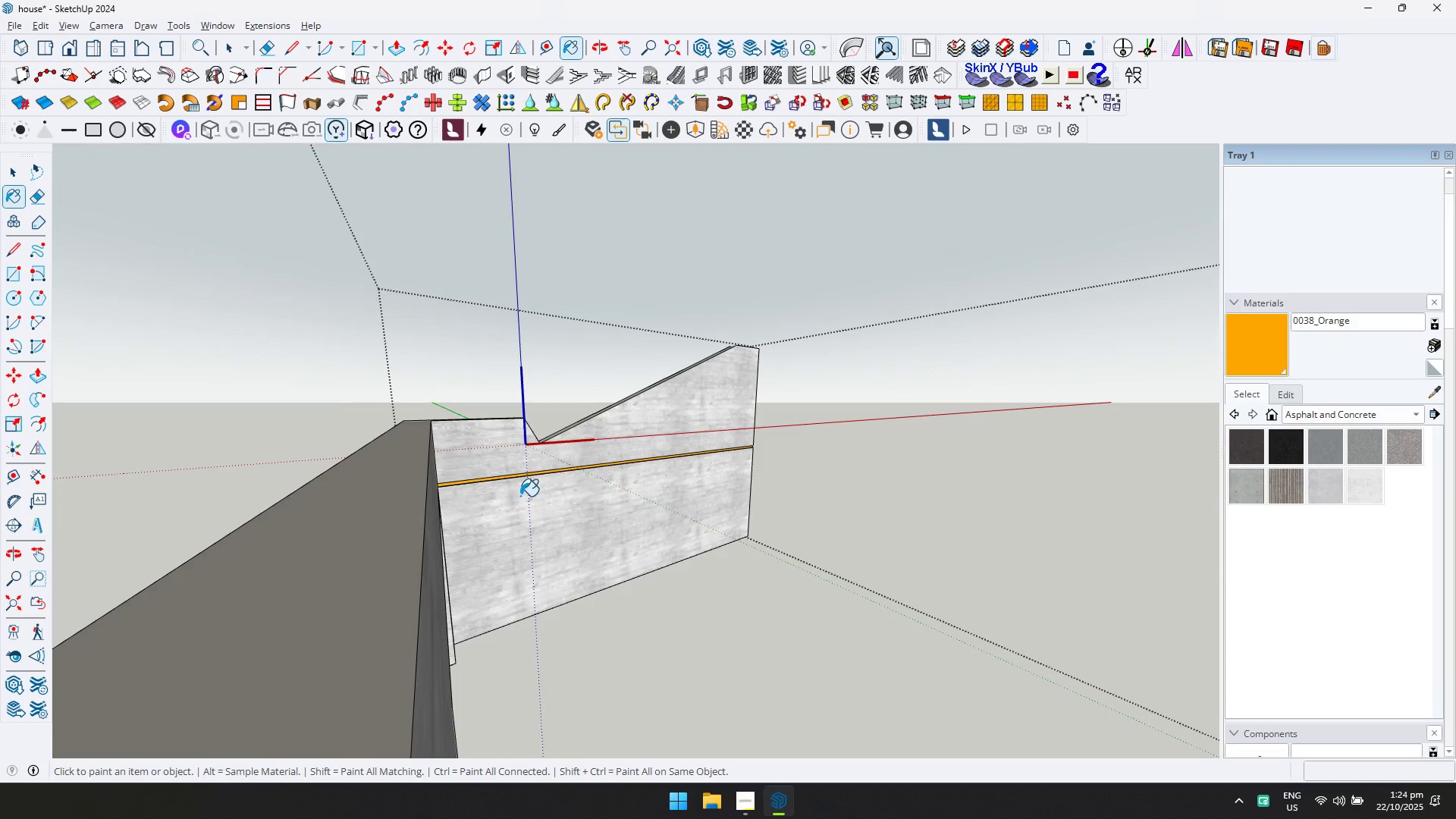 
key(Space)
 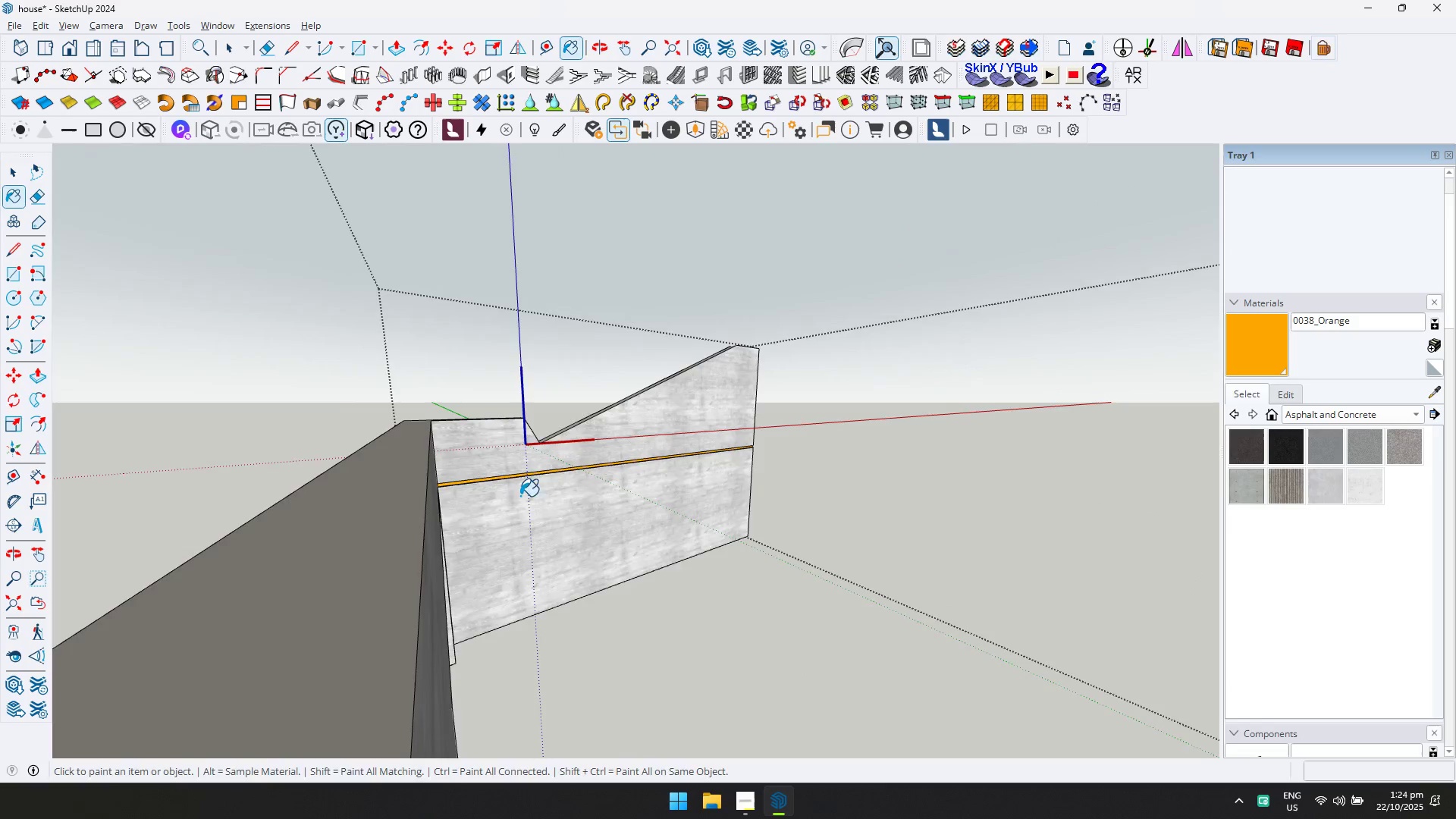 
key(Escape)
 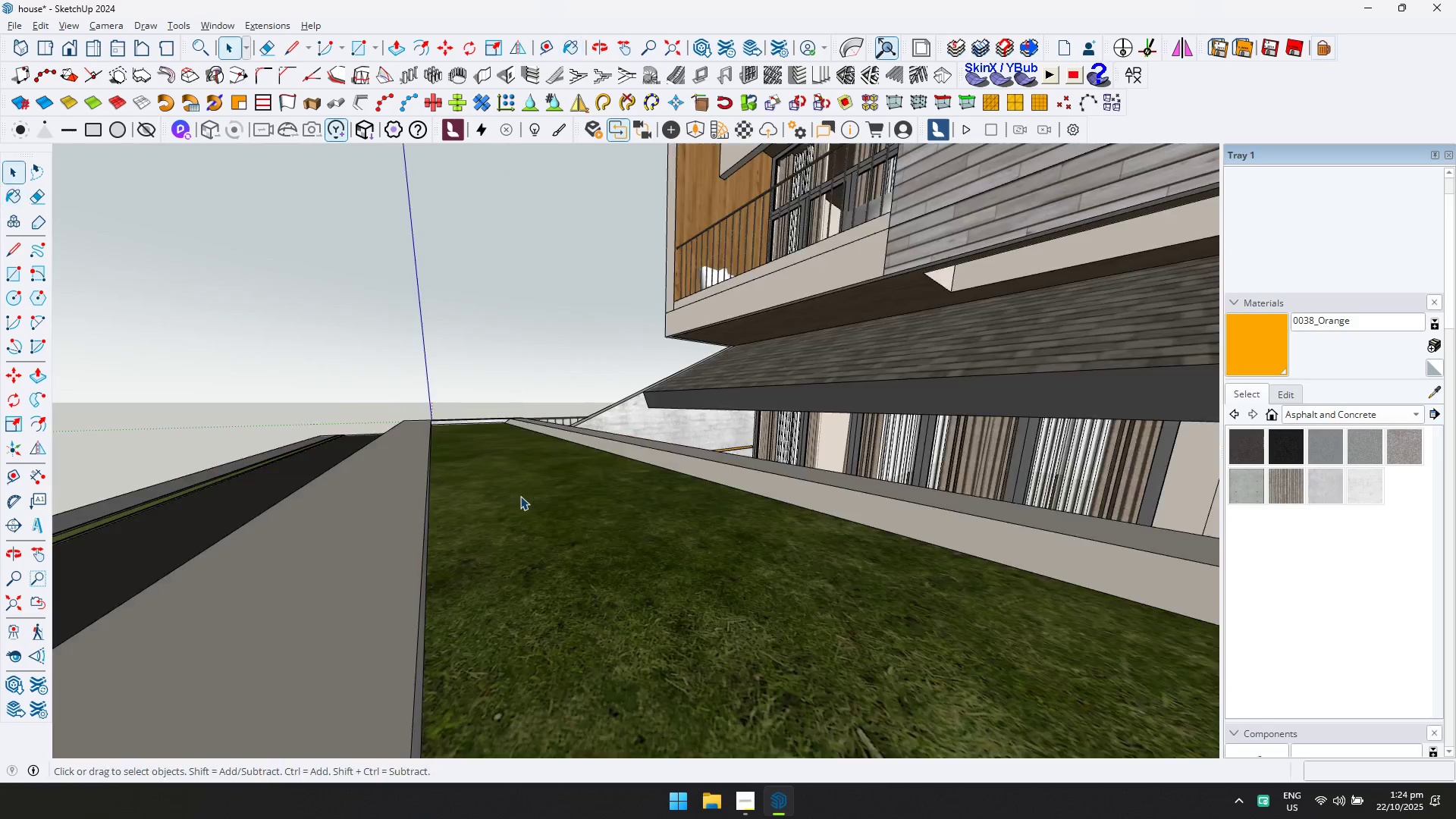 
scroll: coordinate [517, 489], scroll_direction: down, amount: 10.0
 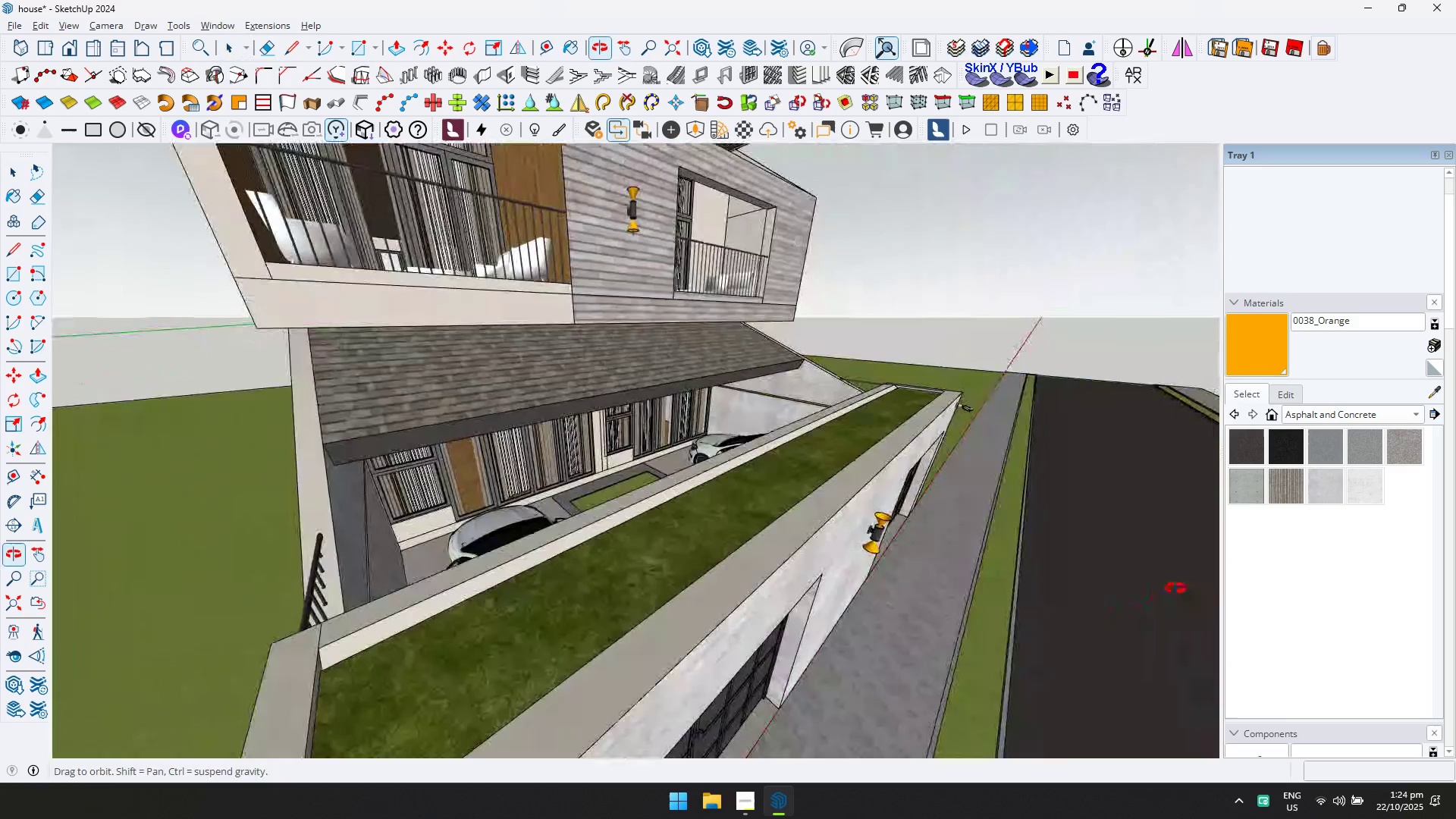 
scroll: coordinate [691, 397], scroll_direction: up, amount: 11.0
 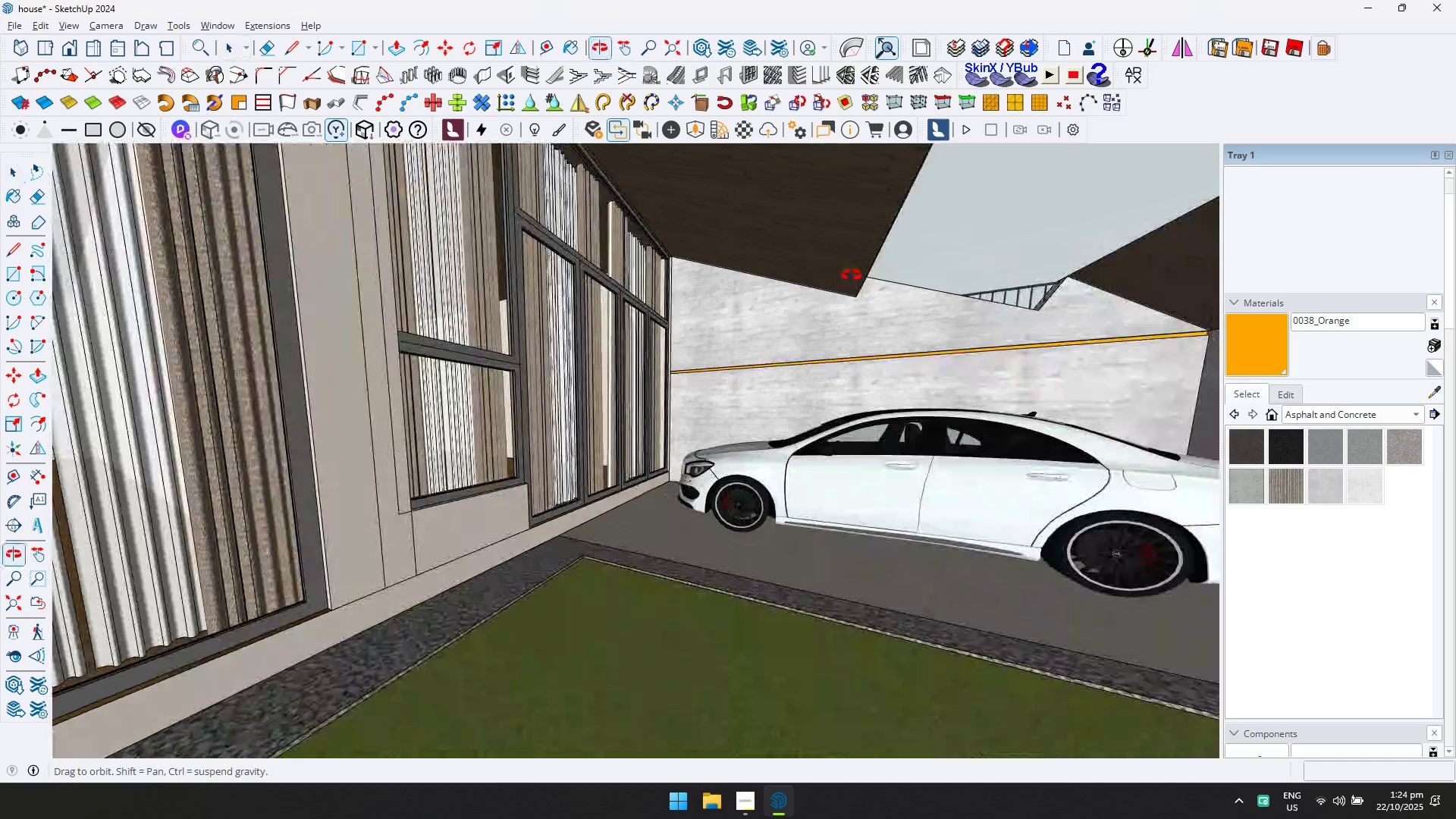 
hold_key(key=ShiftLeft, duration=0.76)
 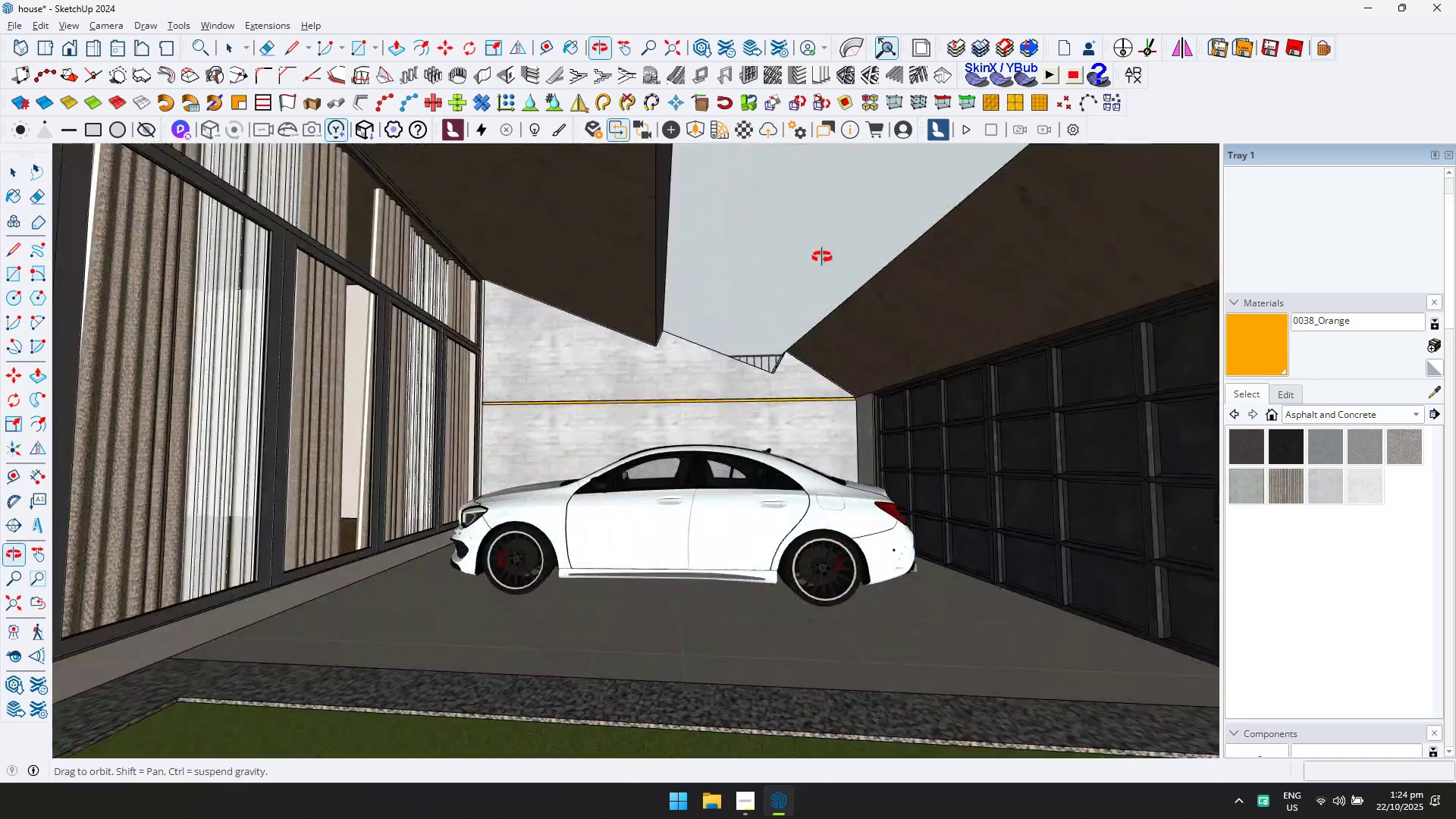 
hold_key(key=ShiftLeft, duration=0.68)
 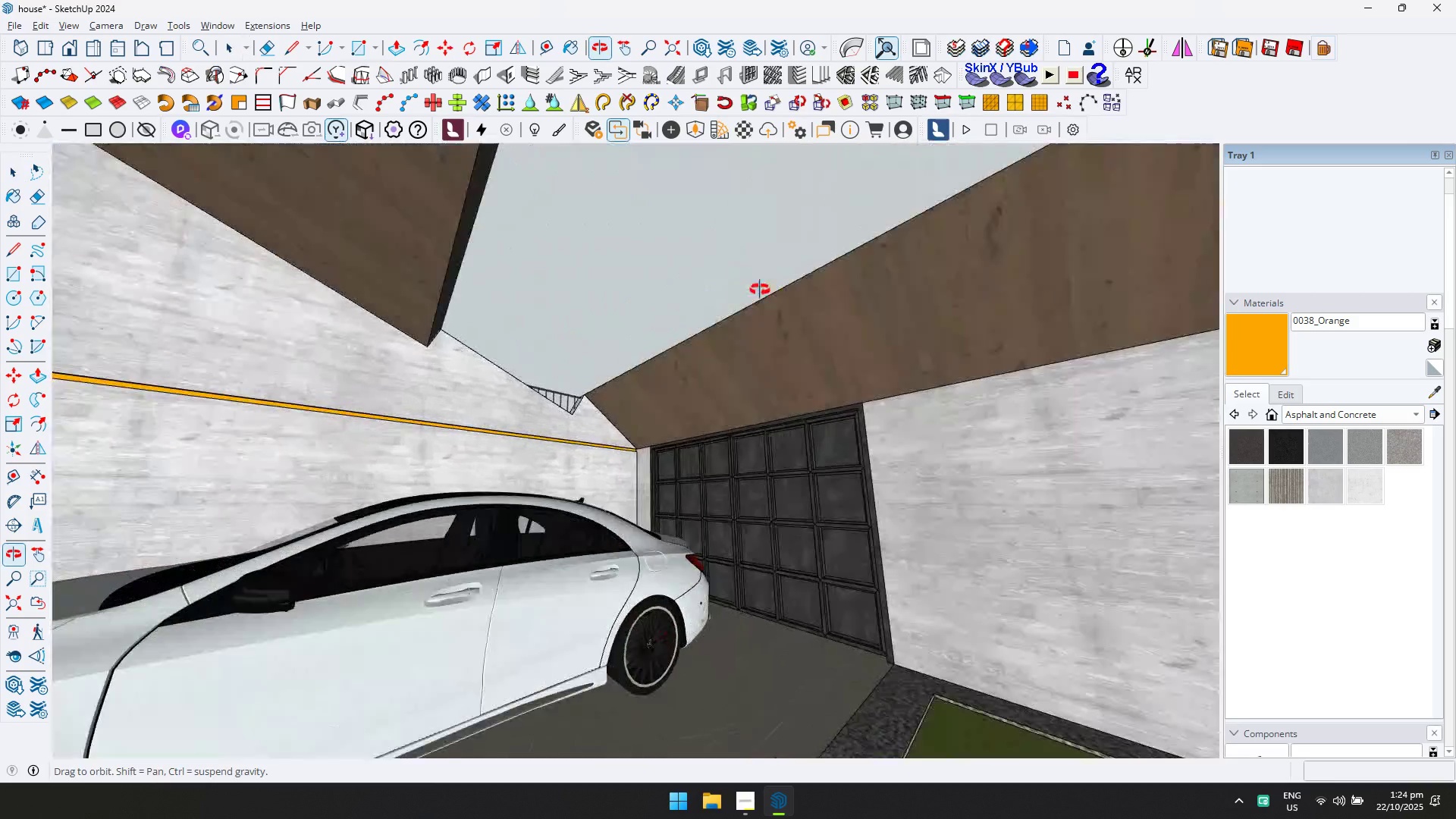 
hold_key(key=ShiftLeft, duration=0.47)
 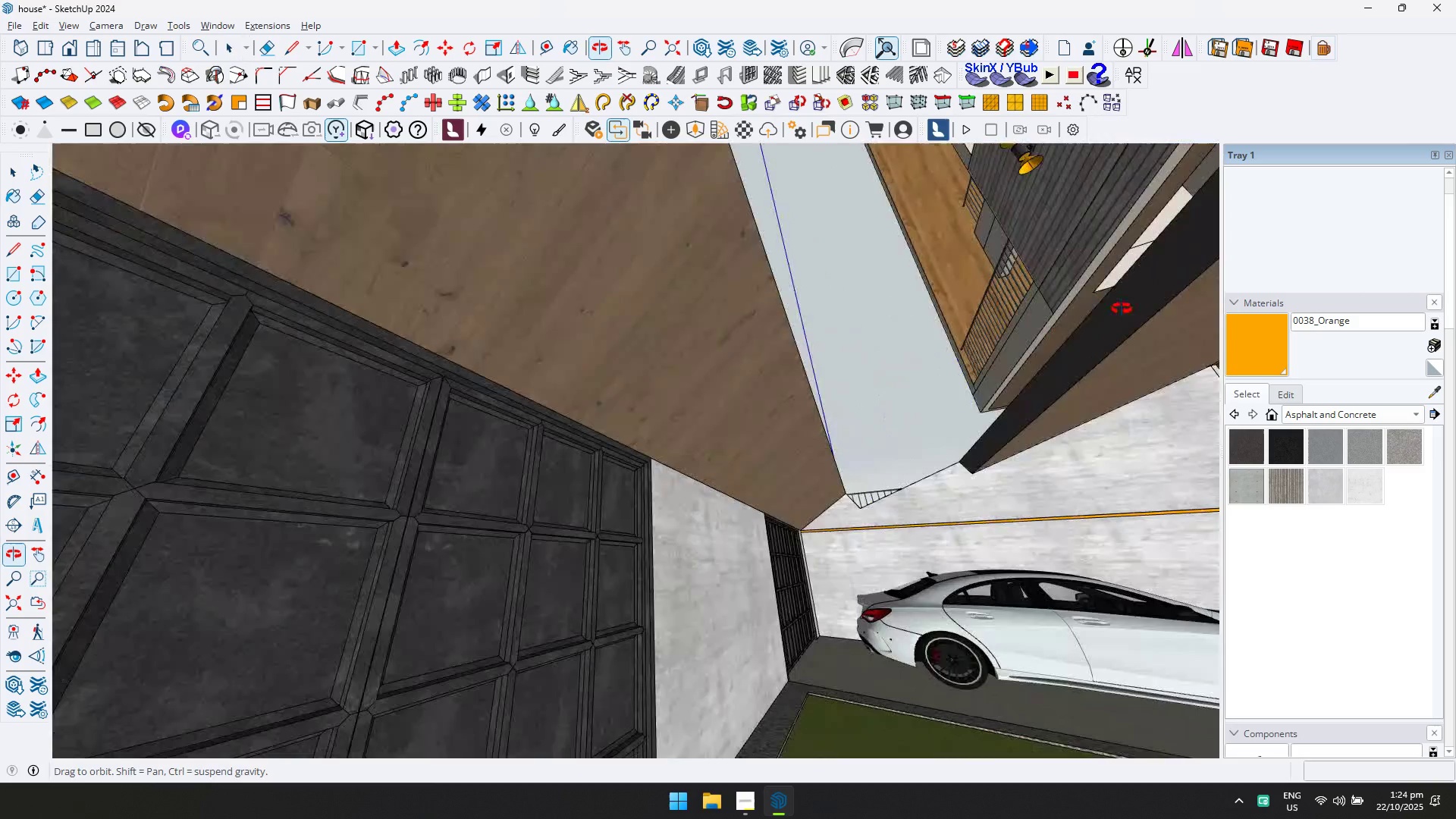 
hold_key(key=ShiftLeft, duration=0.43)
 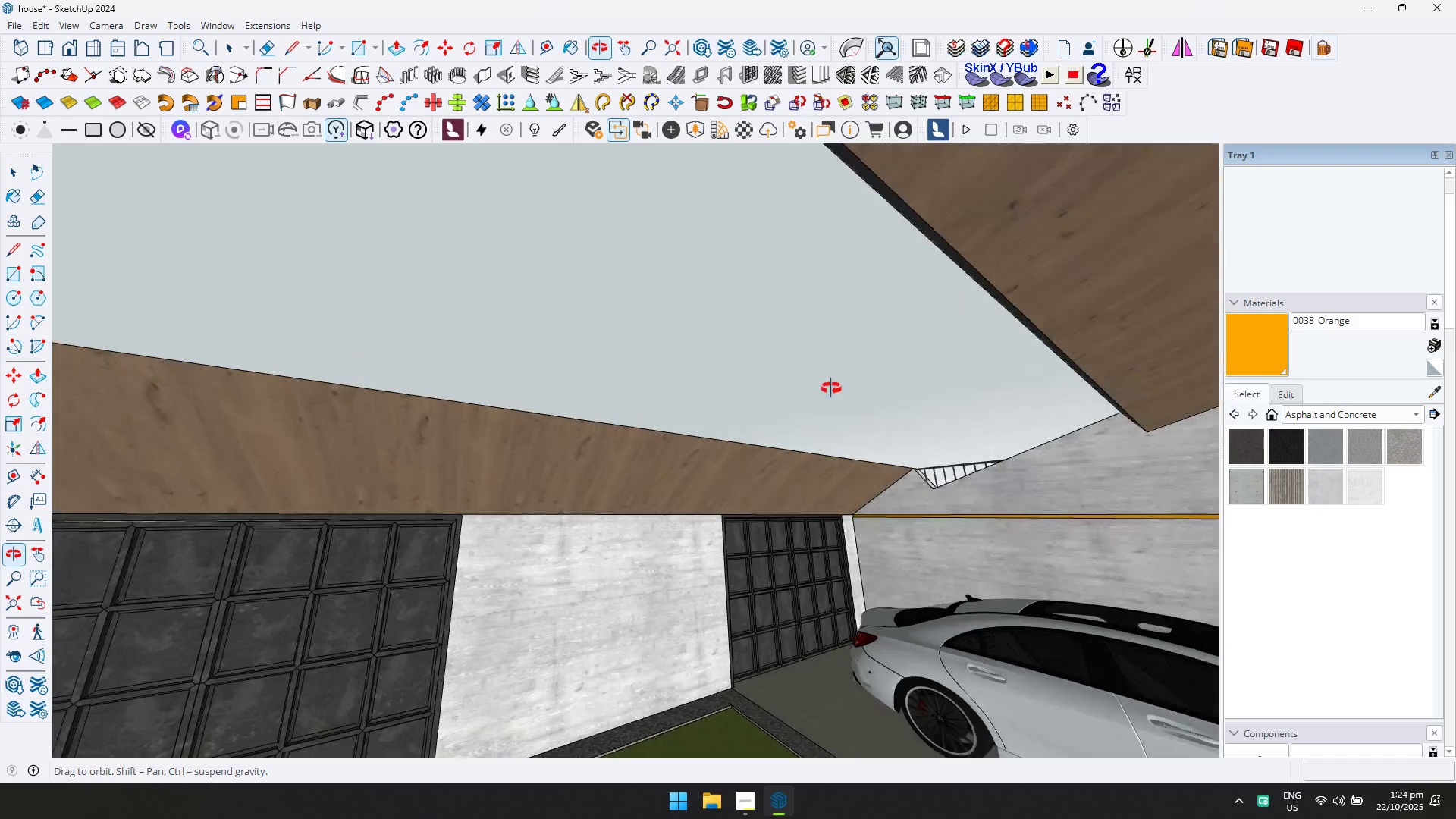 
hold_key(key=ShiftLeft, duration=0.5)
 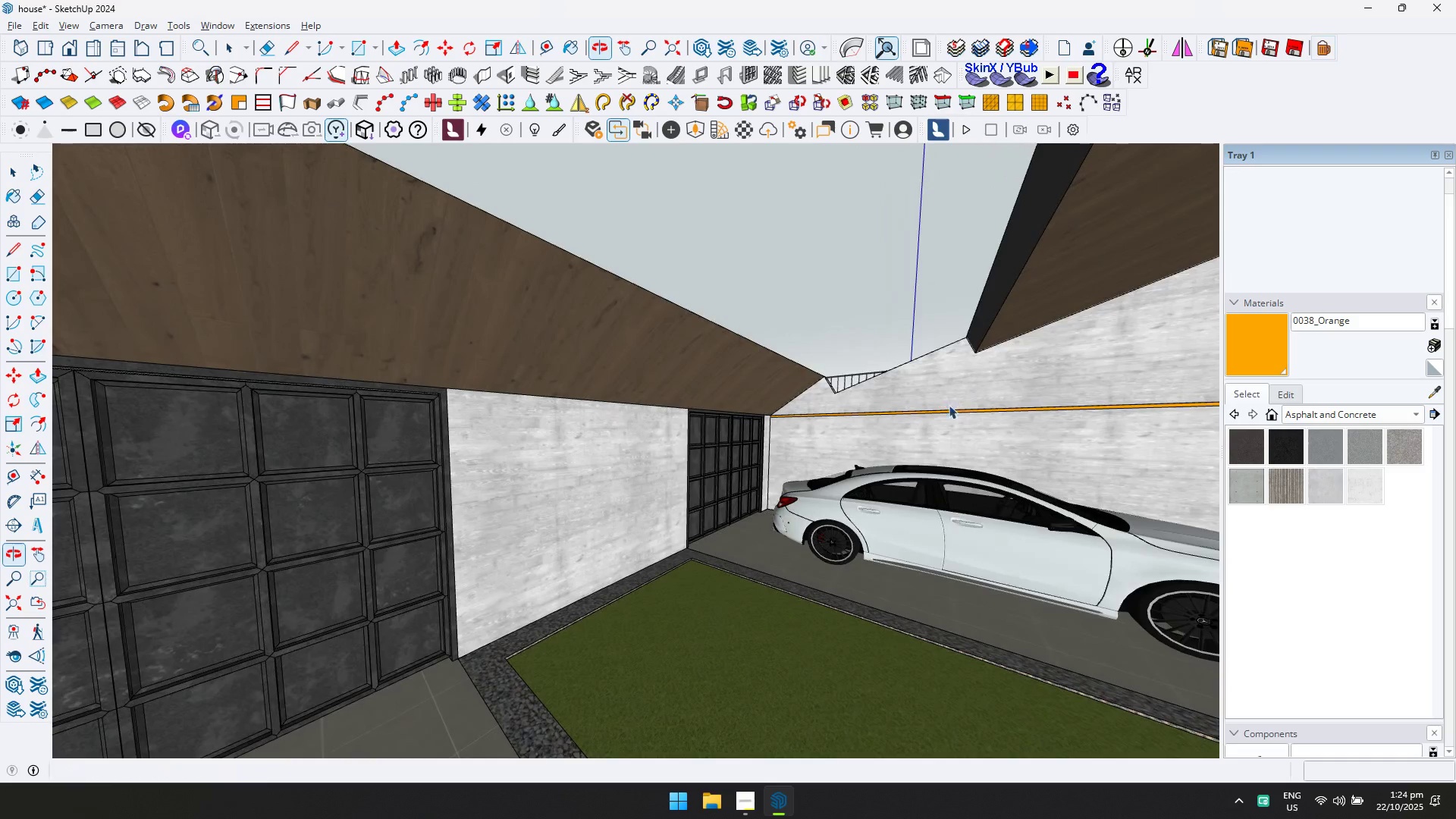 
scroll: coordinate [811, 401], scroll_direction: down, amount: 2.0
 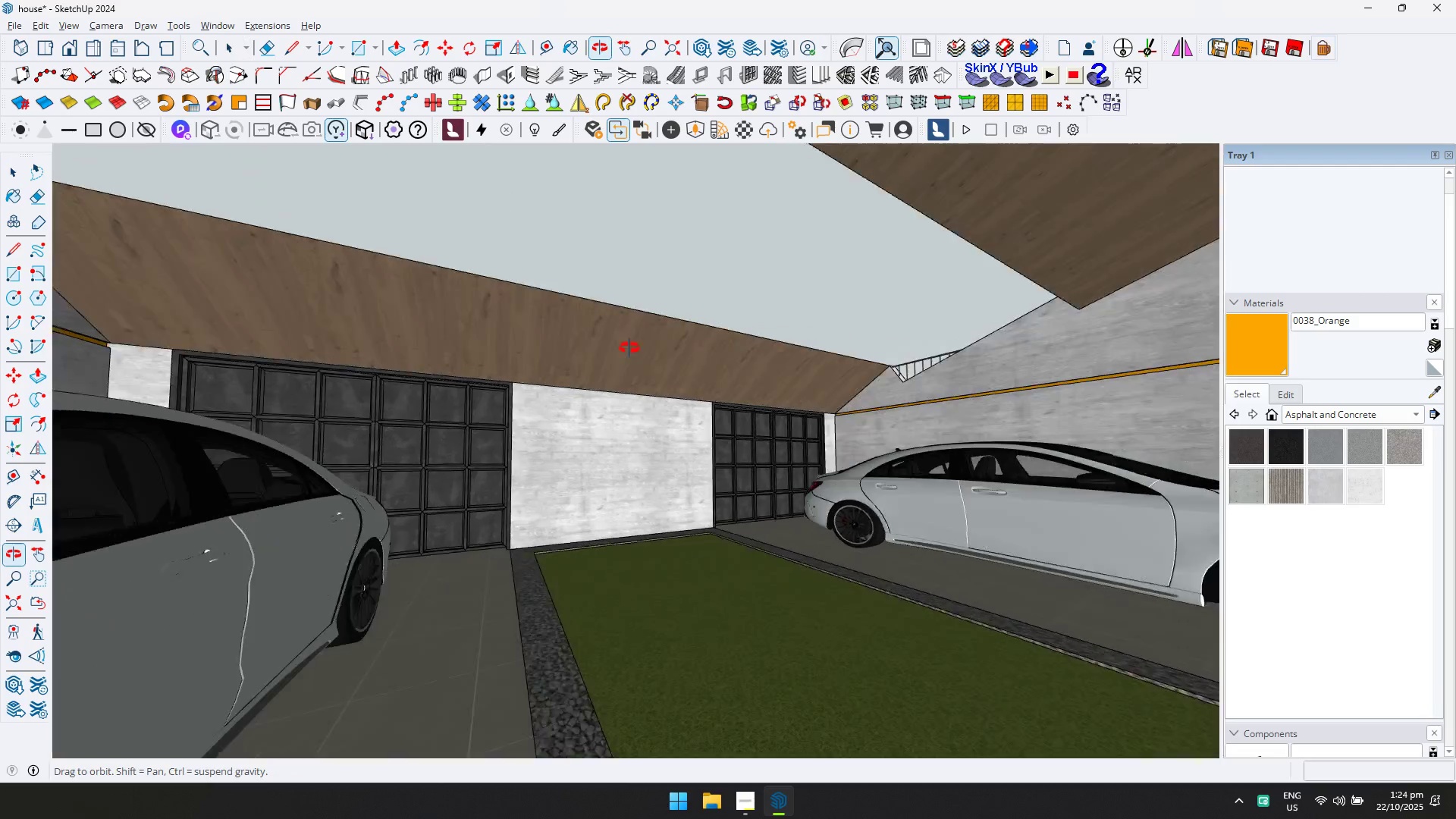 
hold_key(key=ShiftLeft, duration=0.78)
 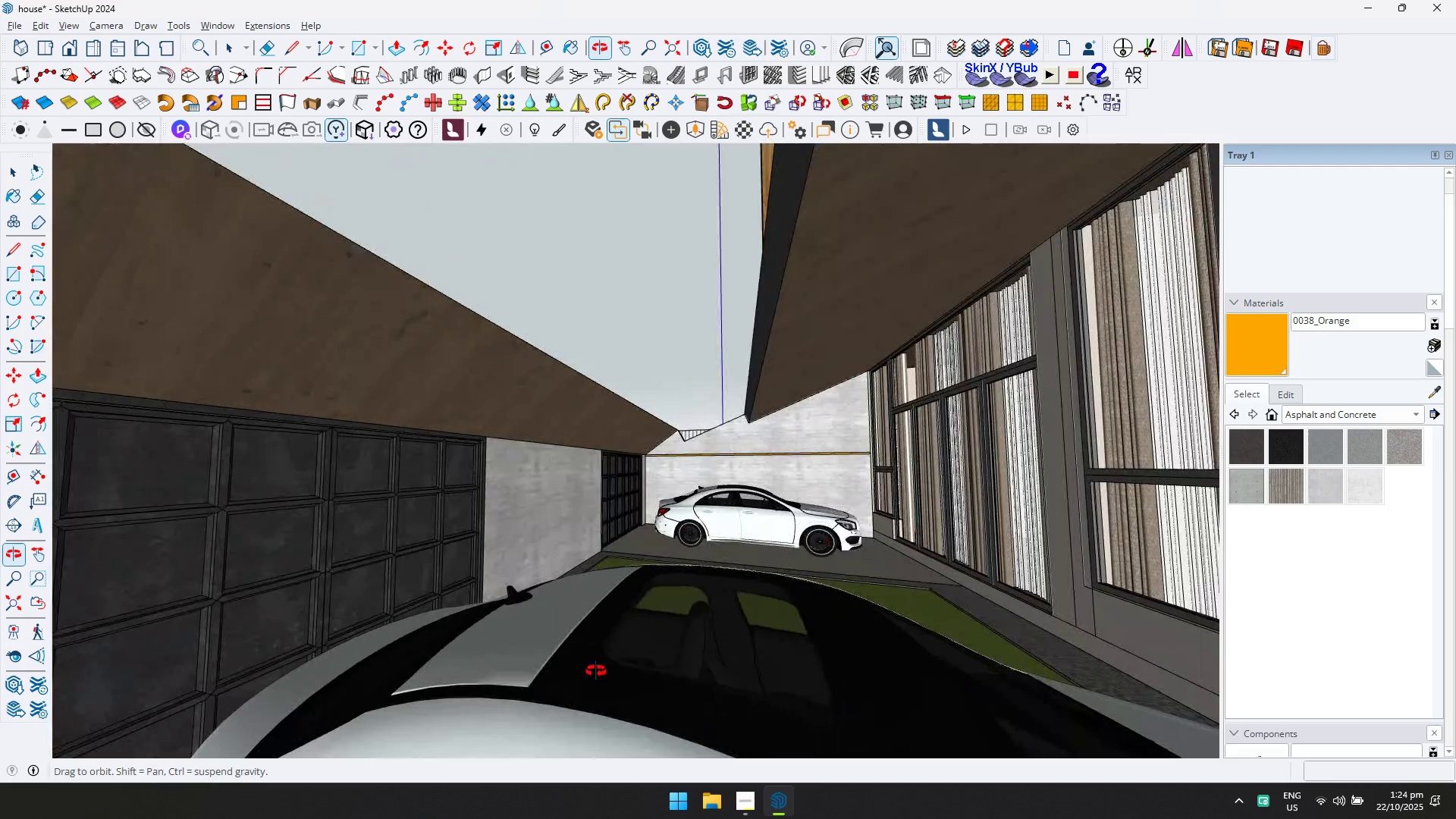 
hold_key(key=ShiftLeft, duration=0.49)
 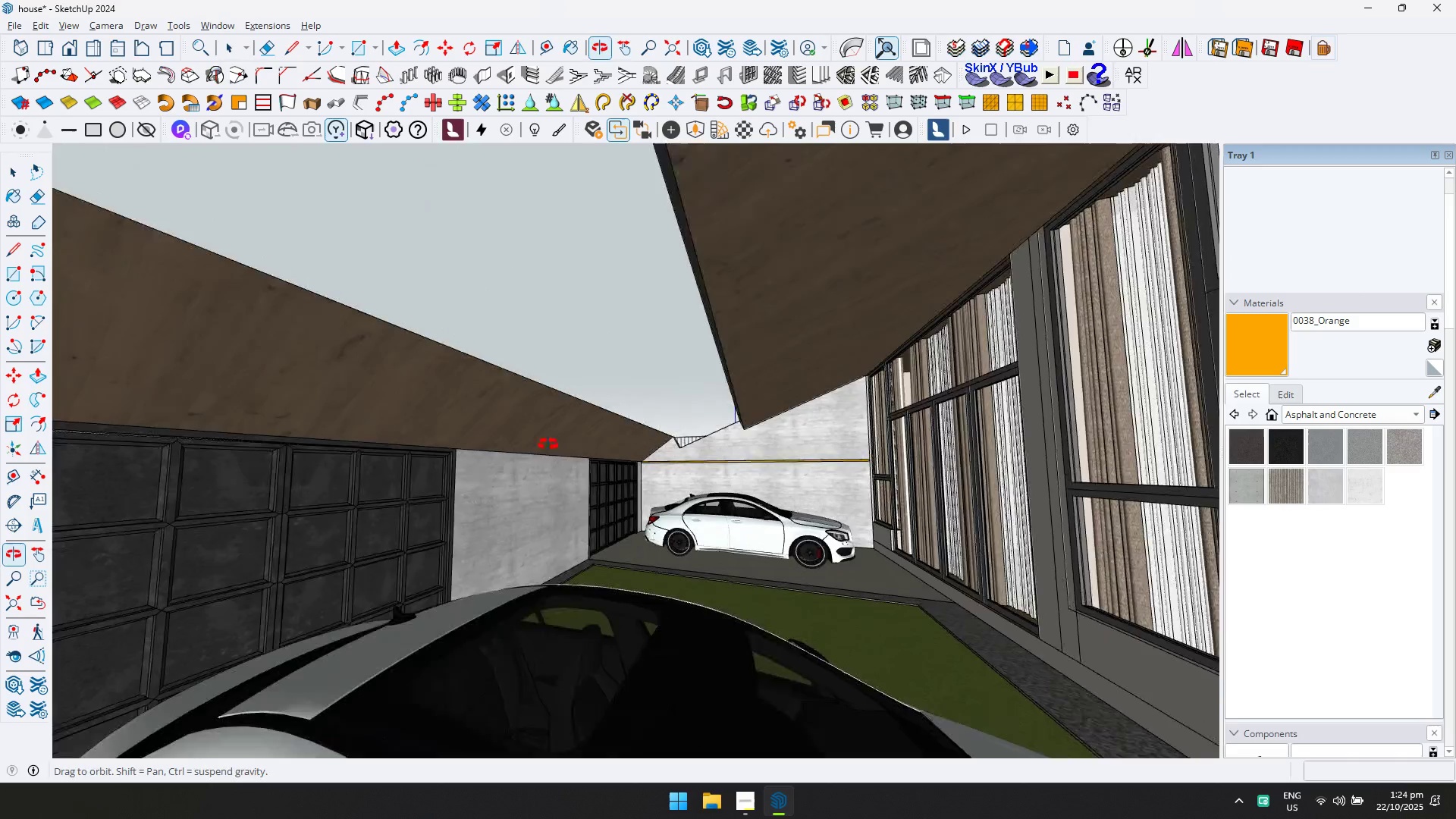 
hold_key(key=ShiftLeft, duration=0.49)
 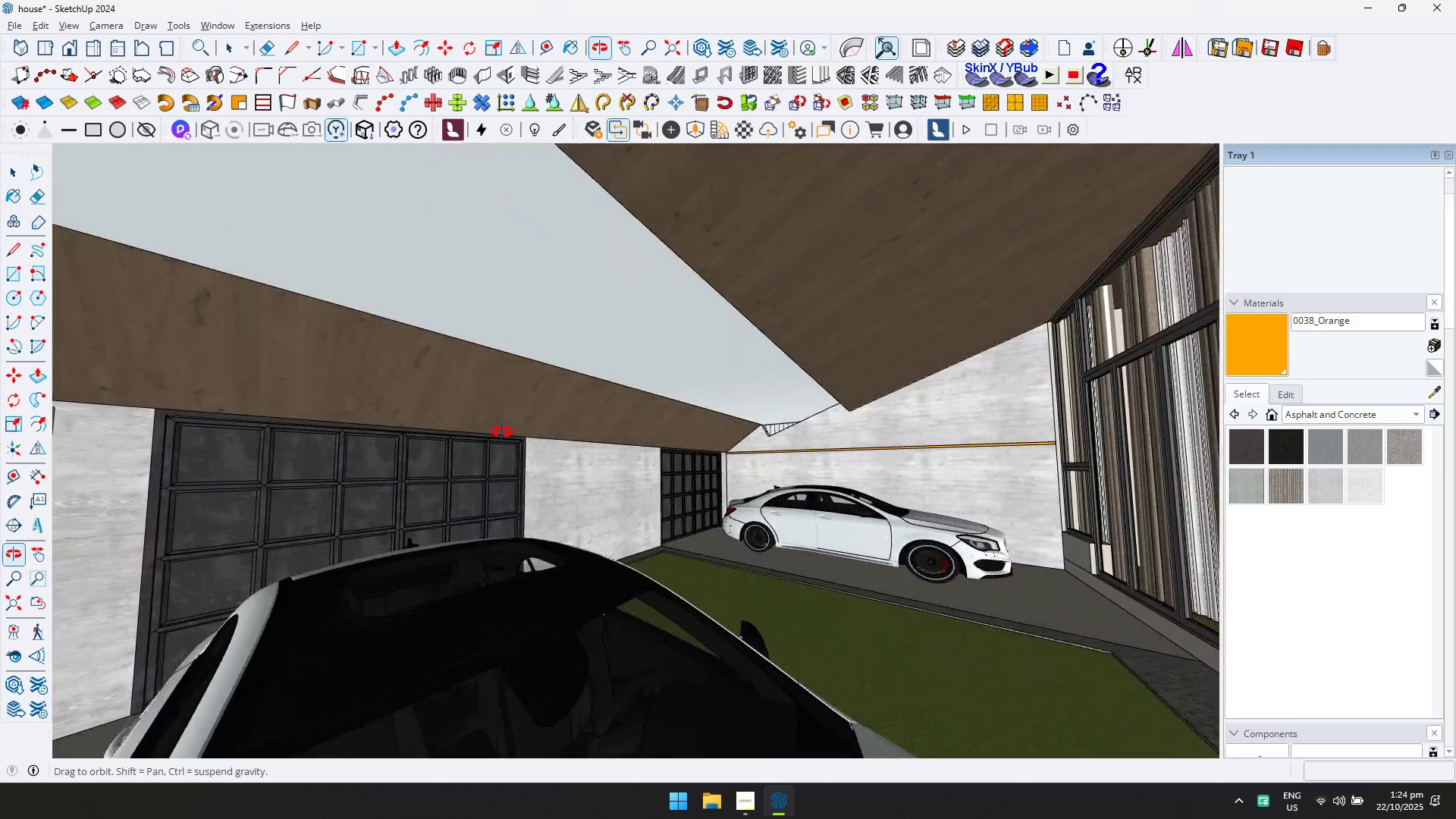 
hold_key(key=ShiftLeft, duration=0.4)
 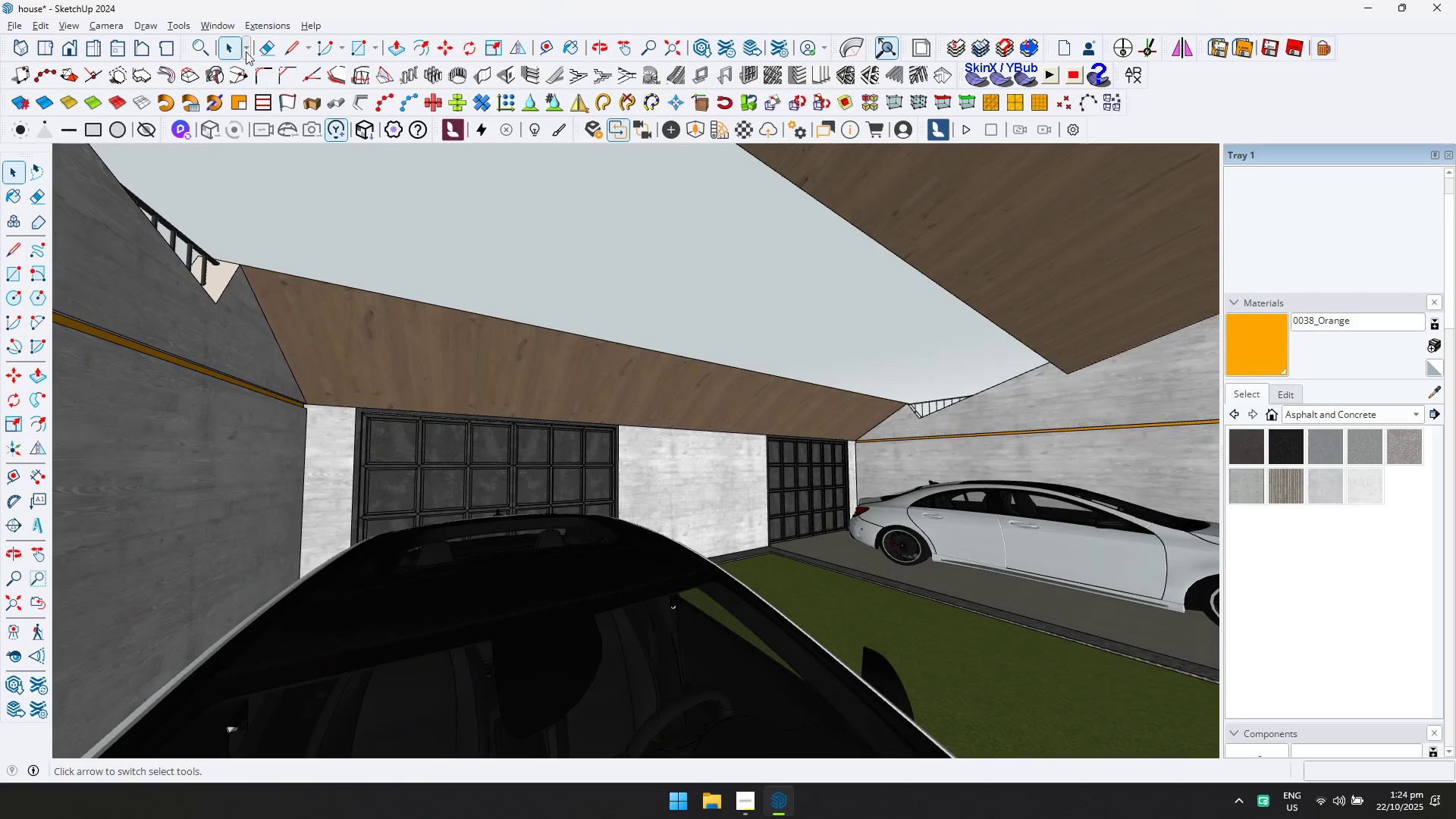 
left_click([222, 29])
 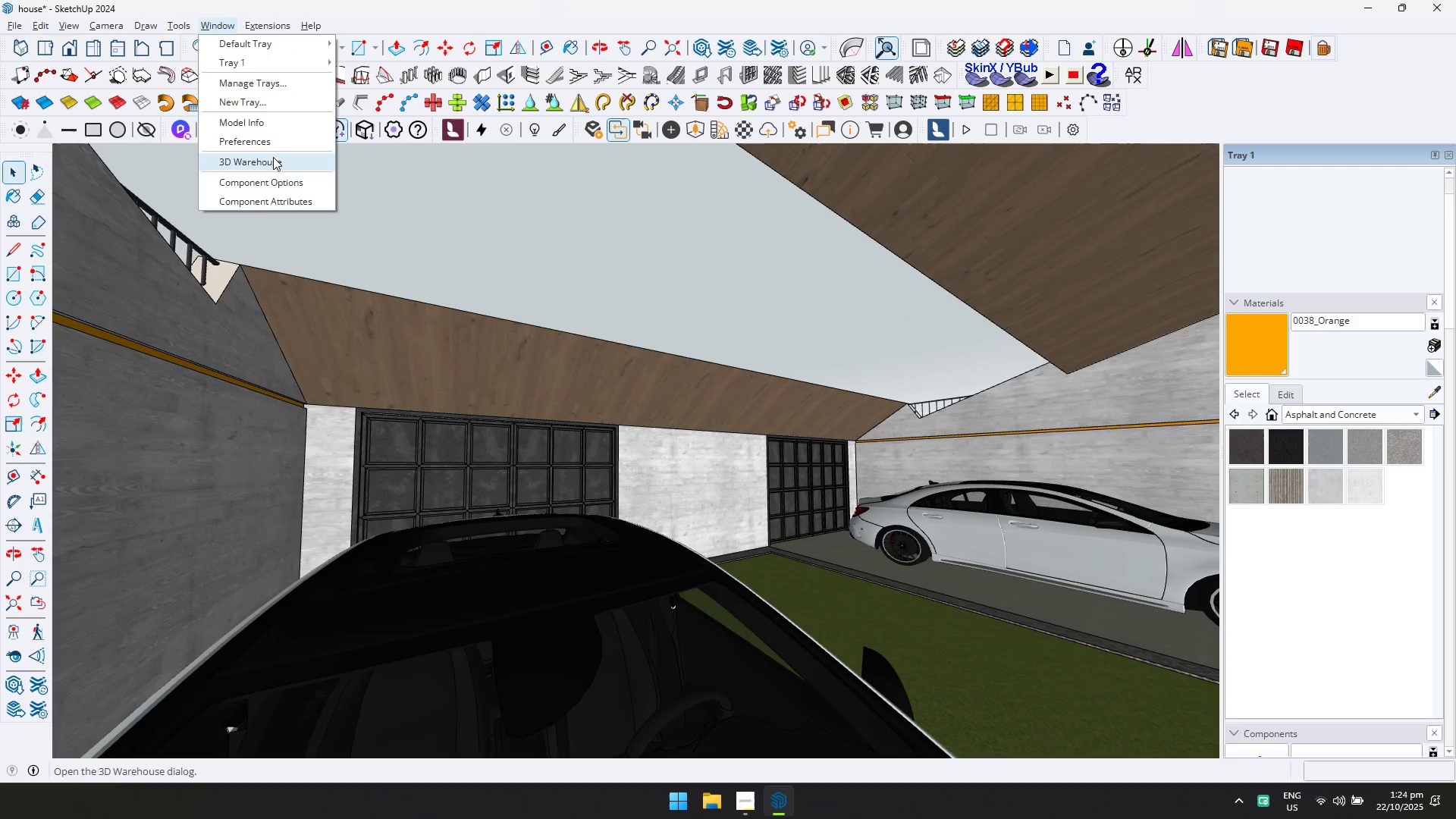 
left_click([273, 162])
 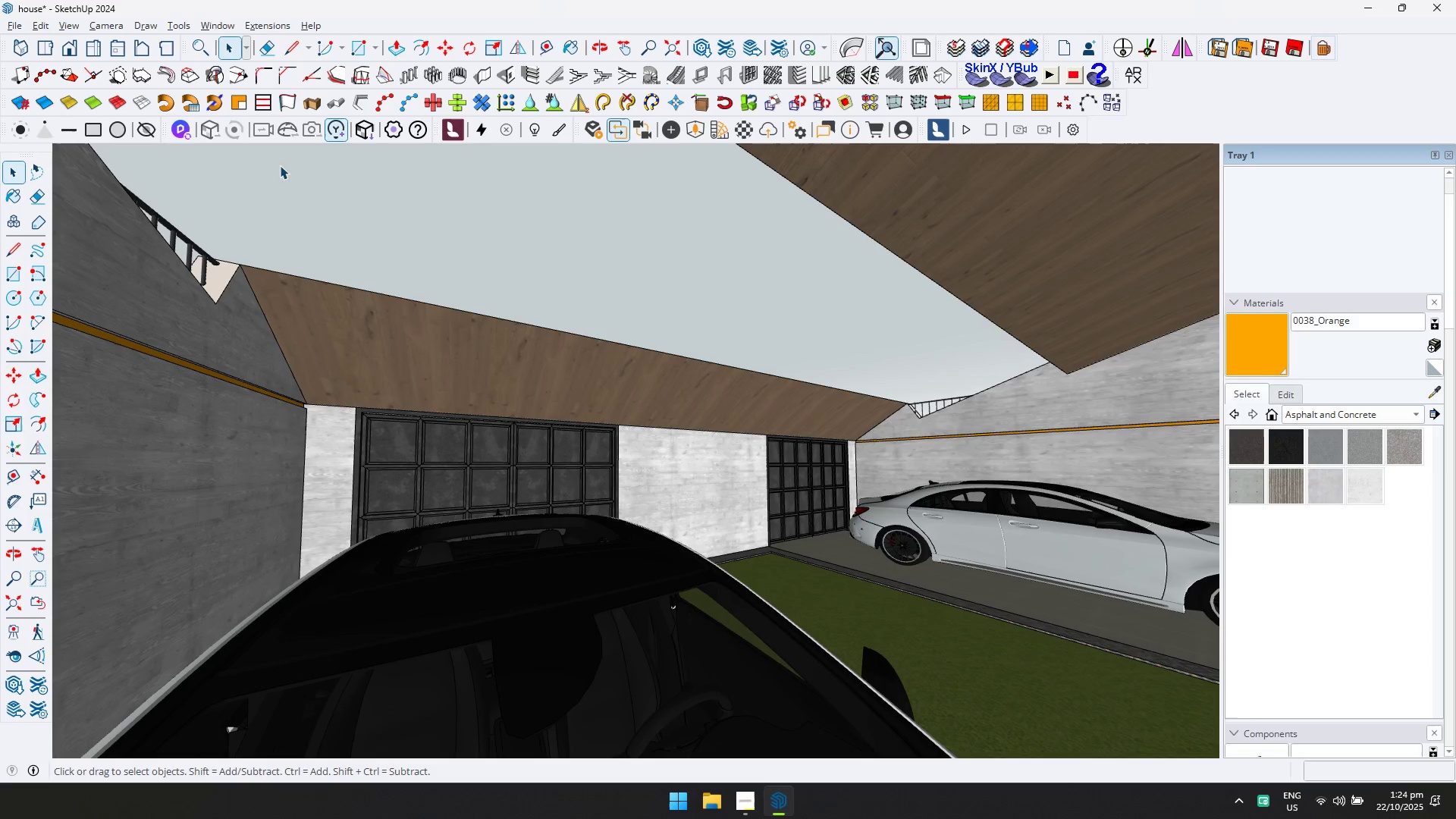 
key(Alt+AltLeft)
 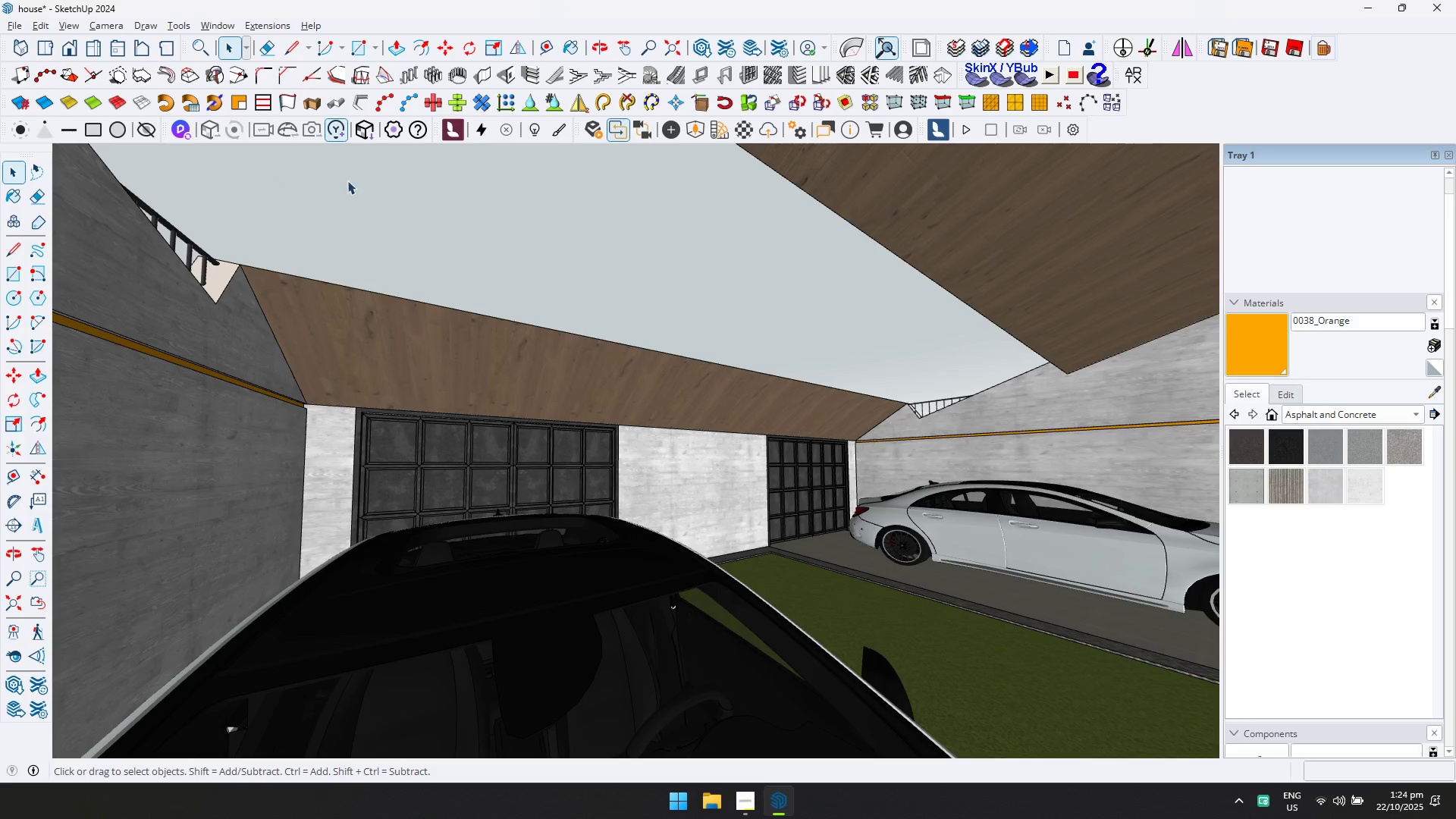 
key(Alt+Tab)